 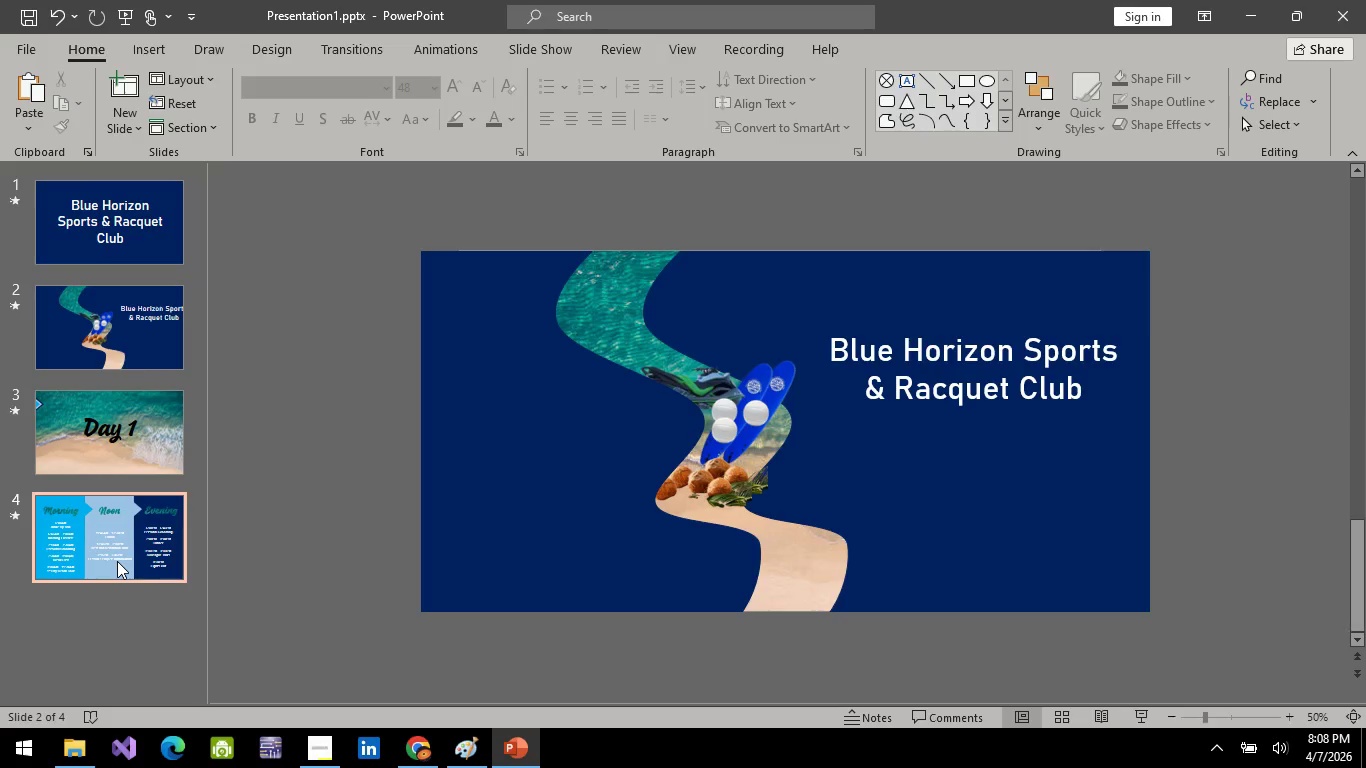 
left_click([117, 561])
 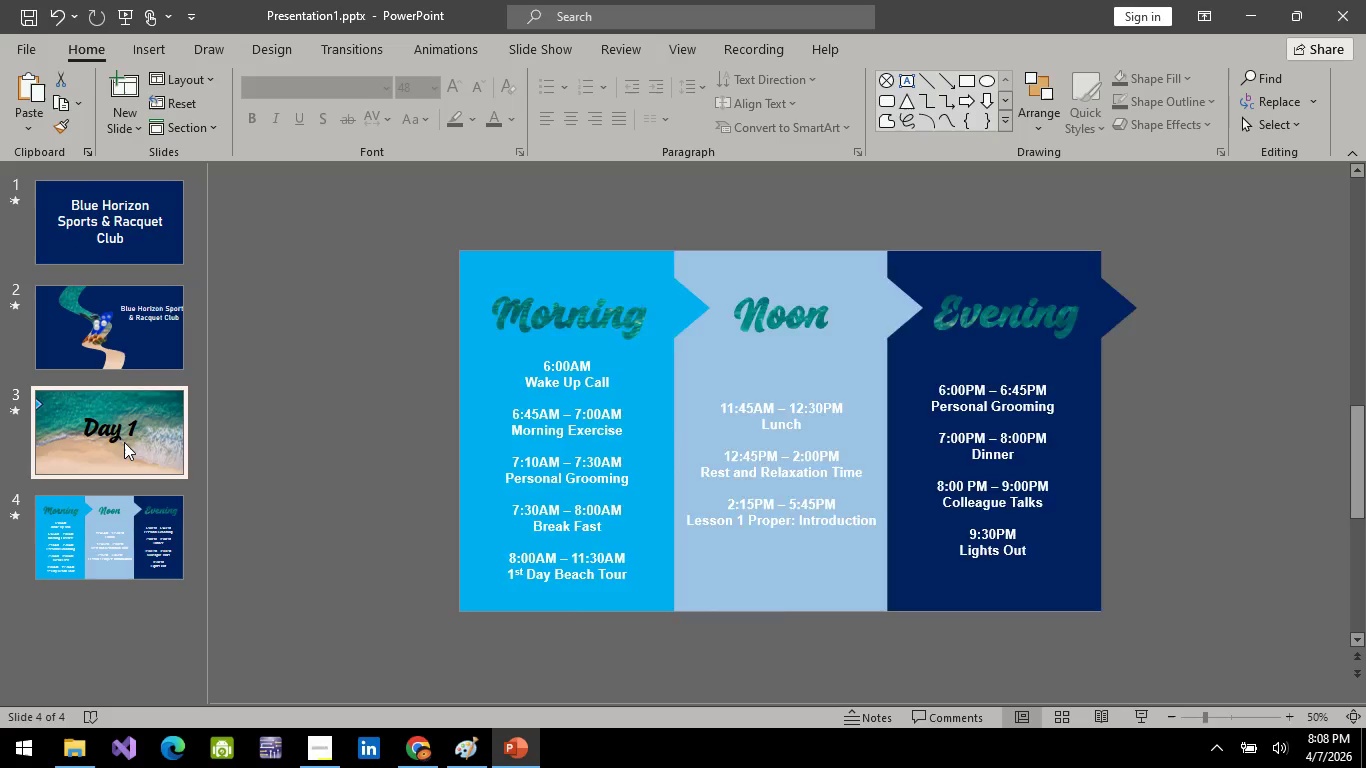 
double_click([131, 335])
 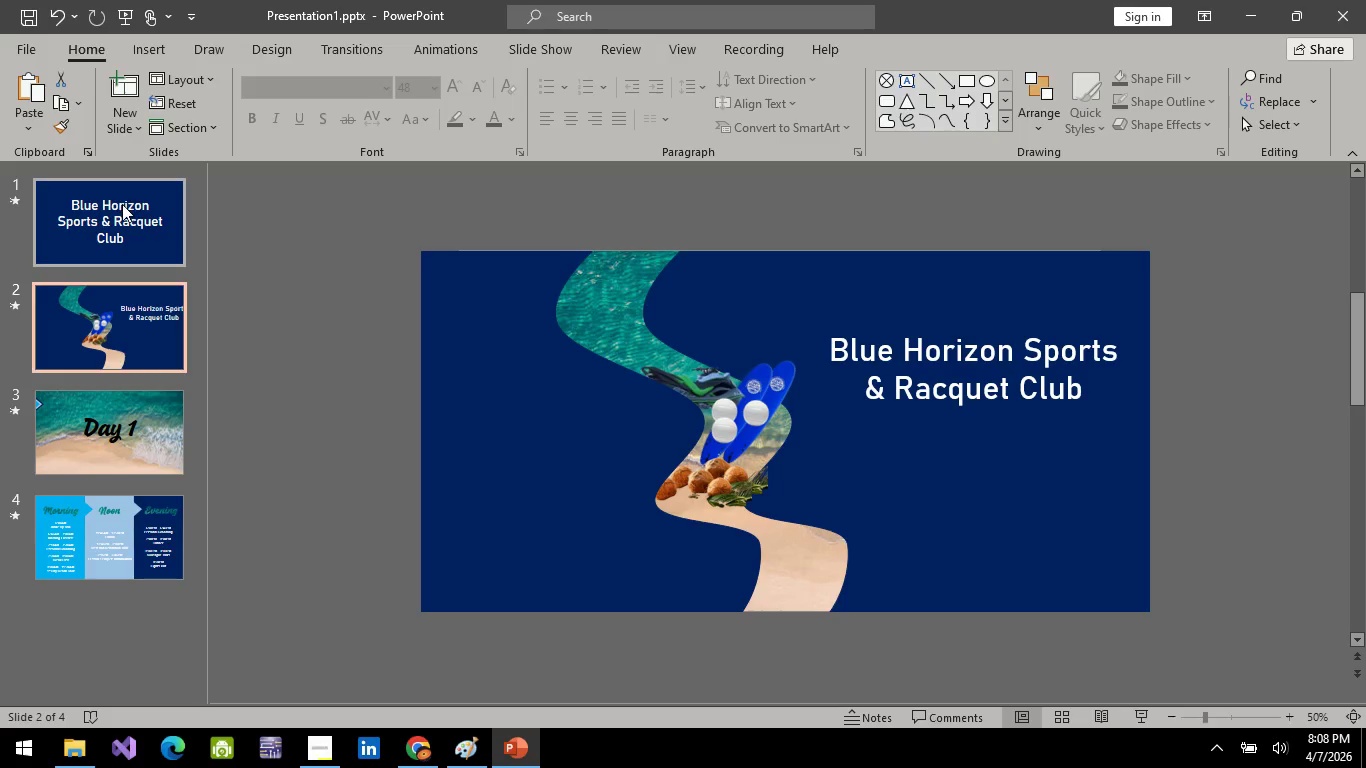 
left_click([122, 204])
 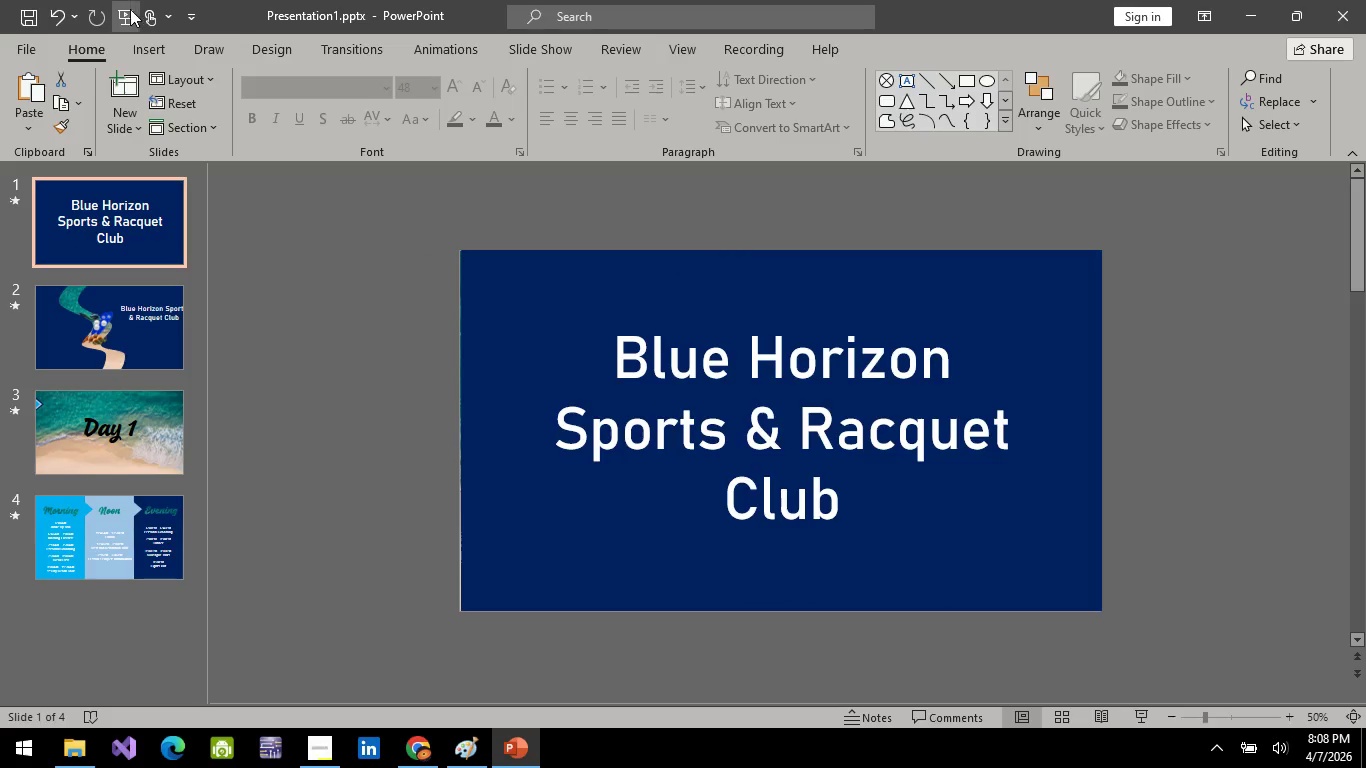 
left_click([130, 10])
 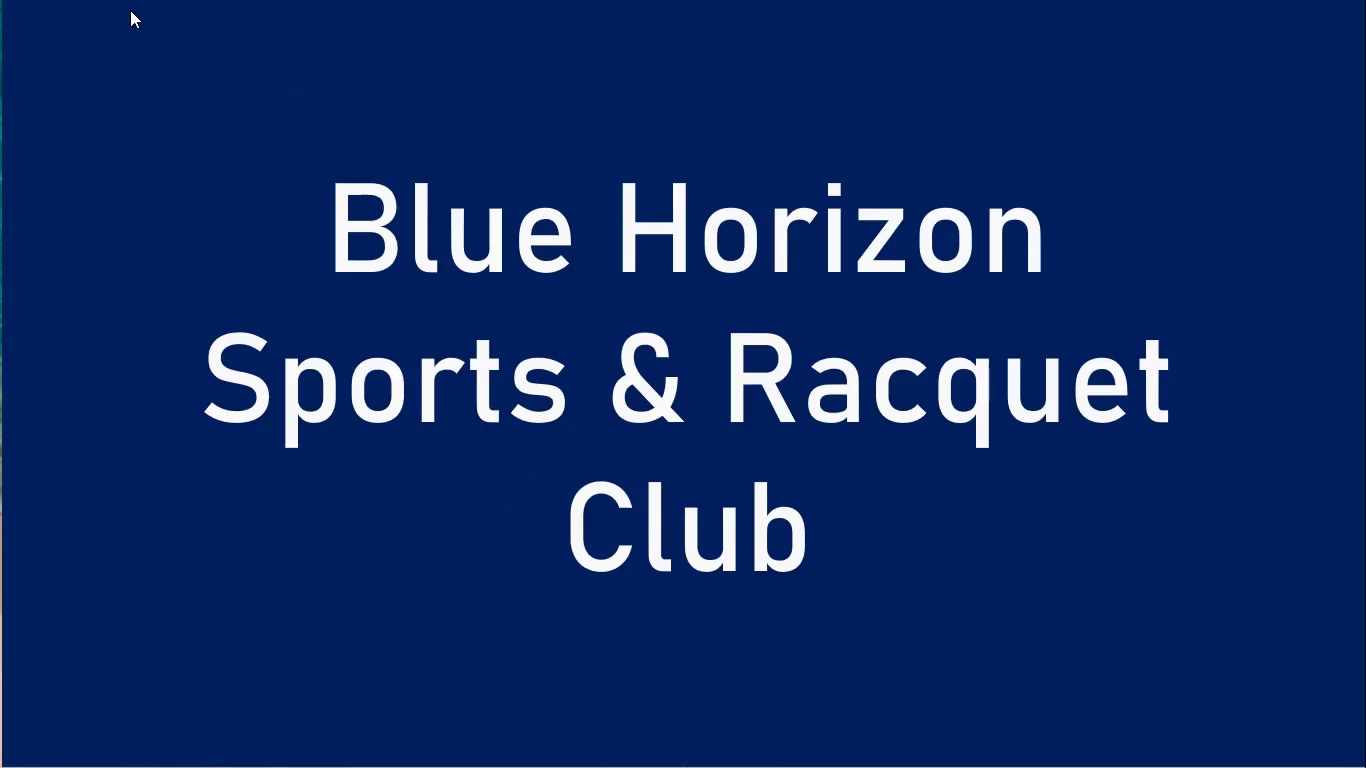 
key(Space)
 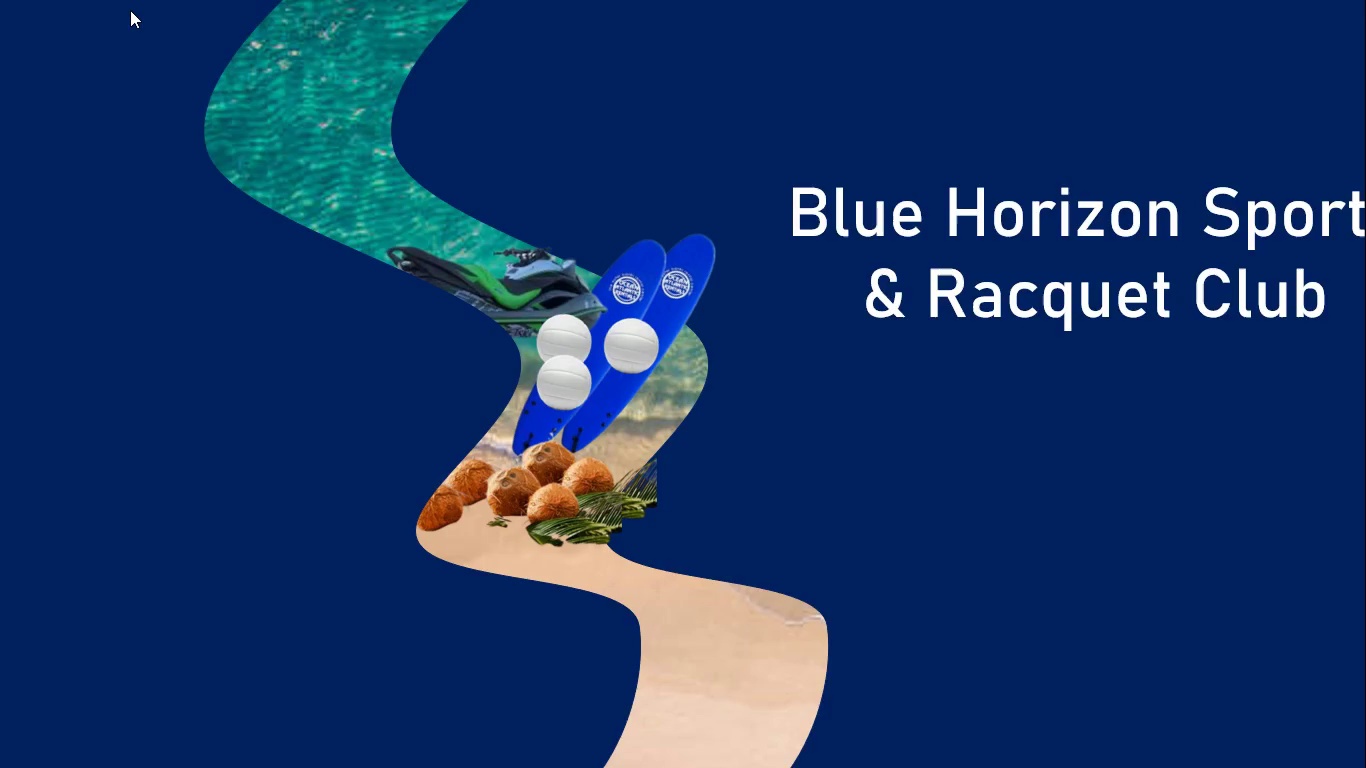 
key(Escape)
 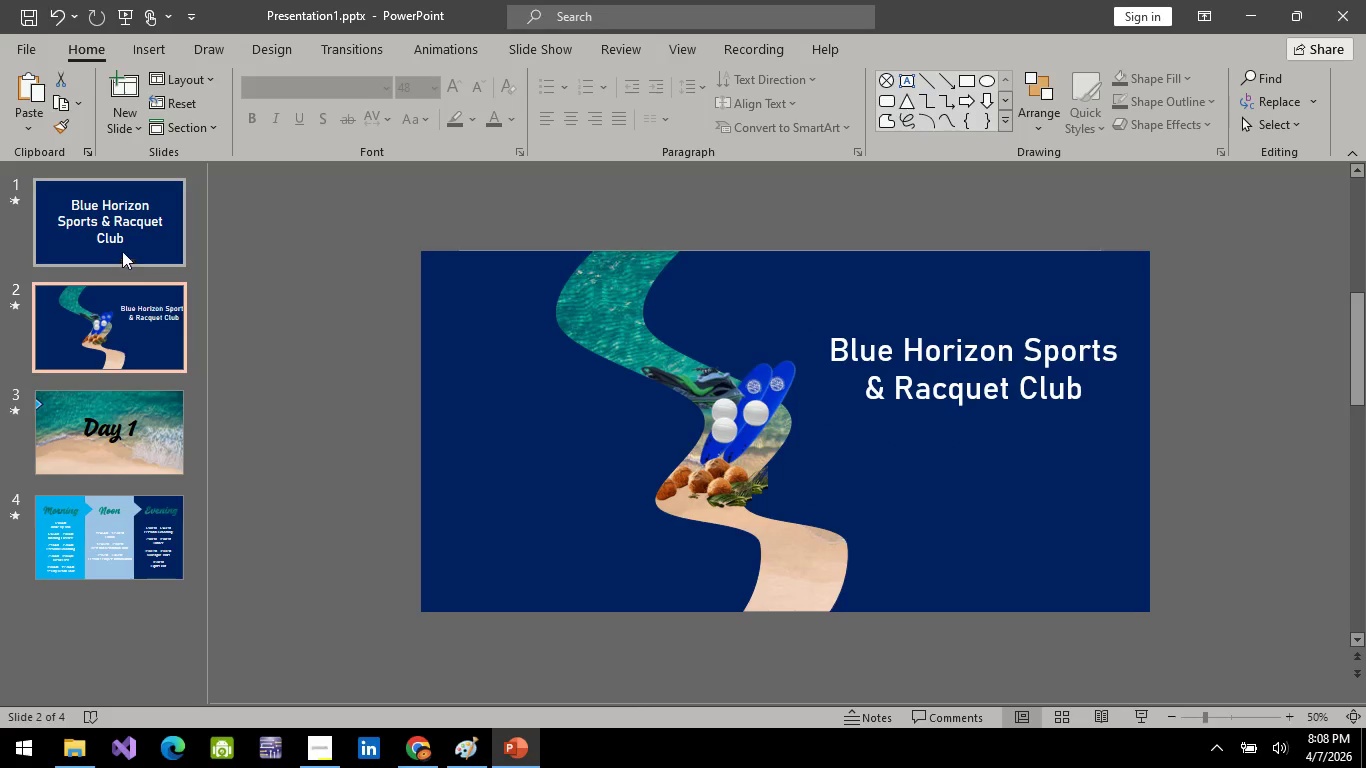 
left_click([127, 228])
 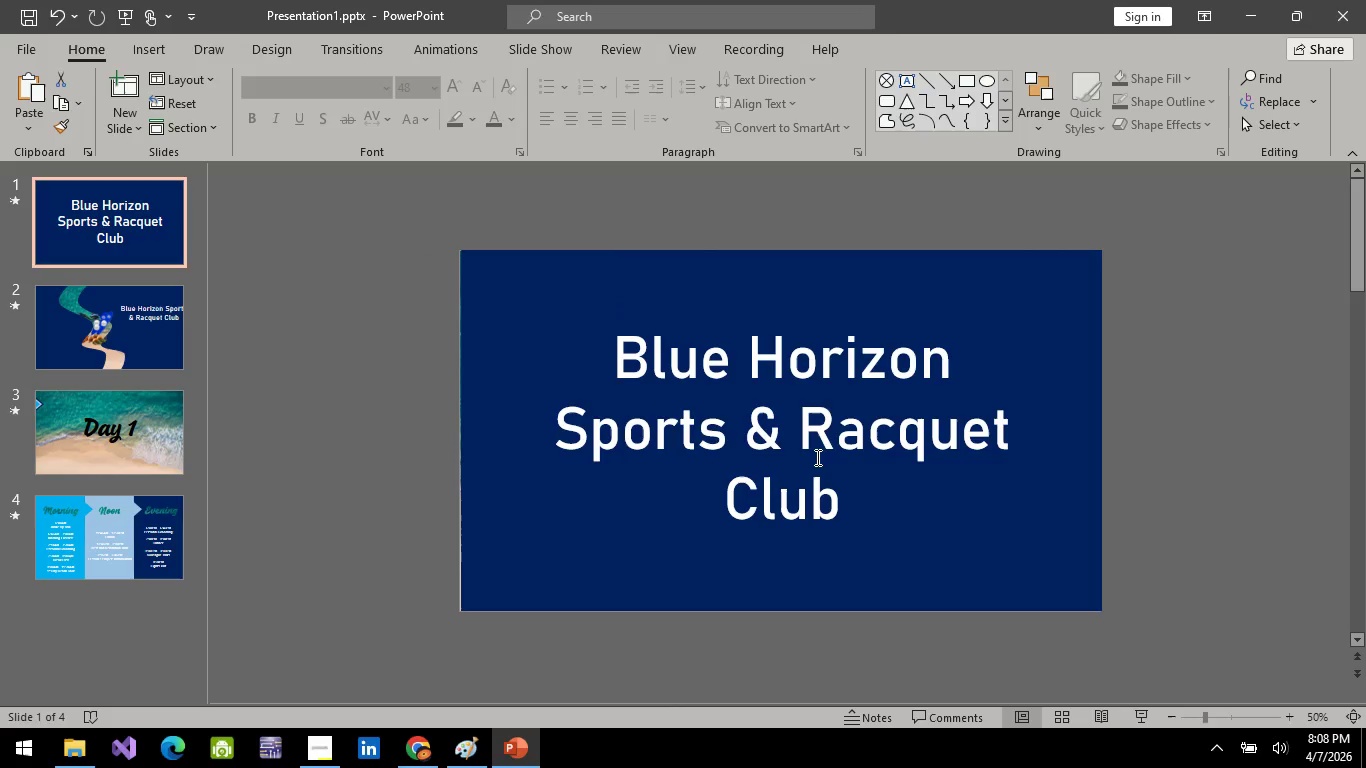 
left_click([815, 457])
 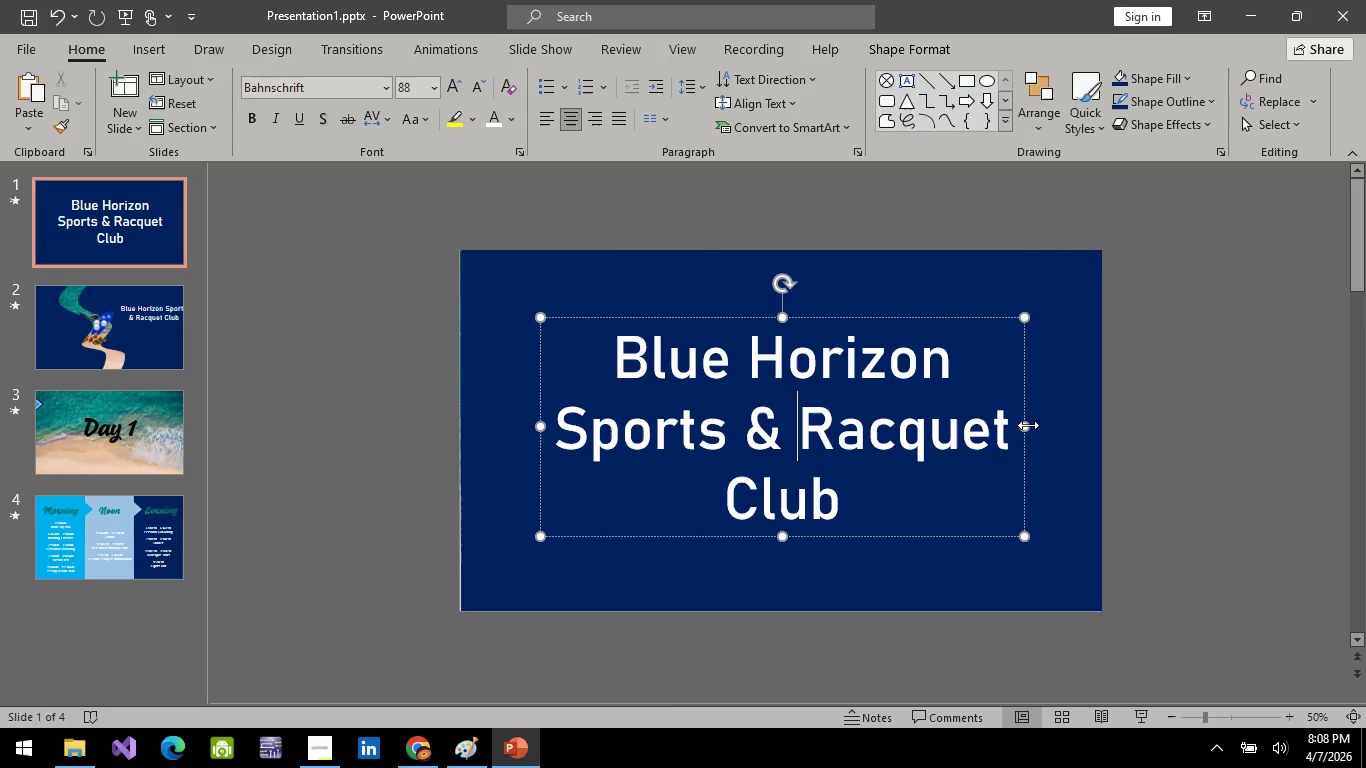 
left_click_drag(start_coordinate=[1024, 427], to_coordinate=[1039, 433])
 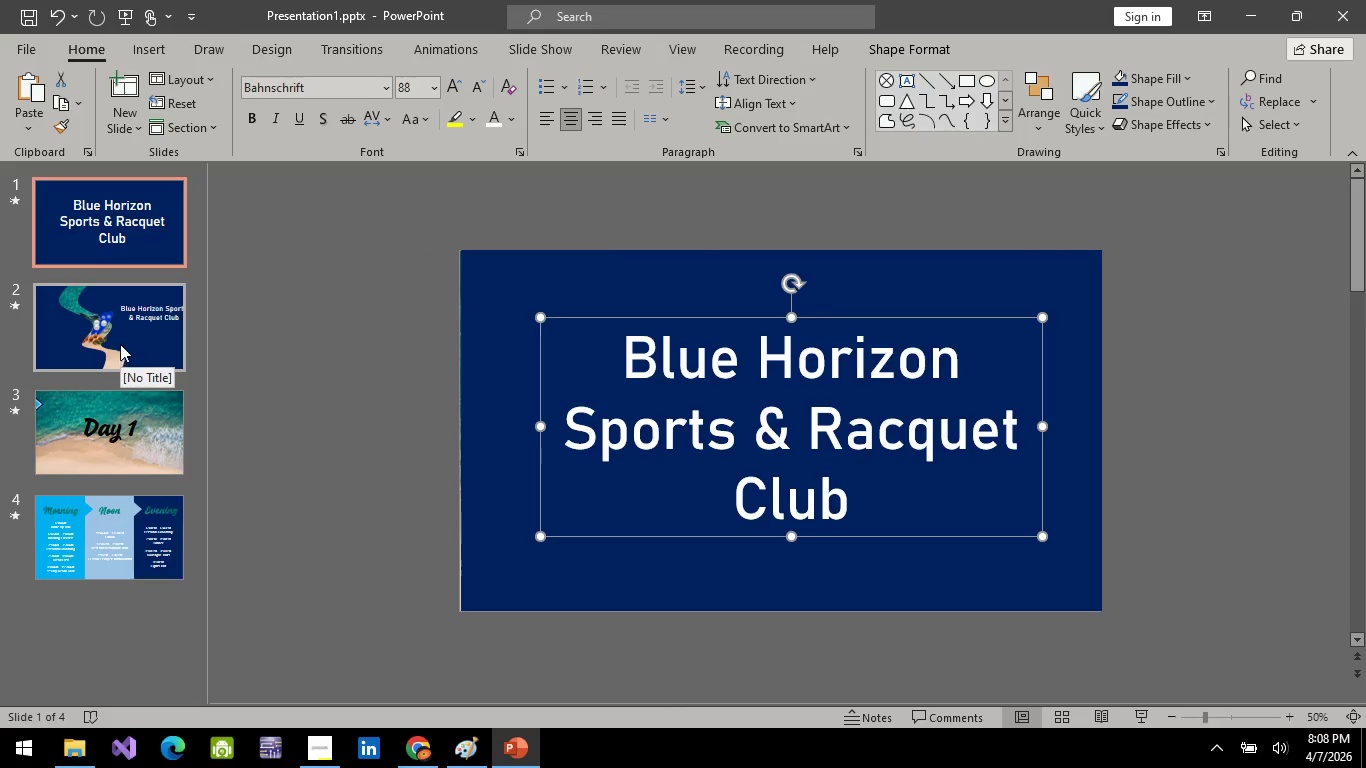 
left_click([123, 336])
 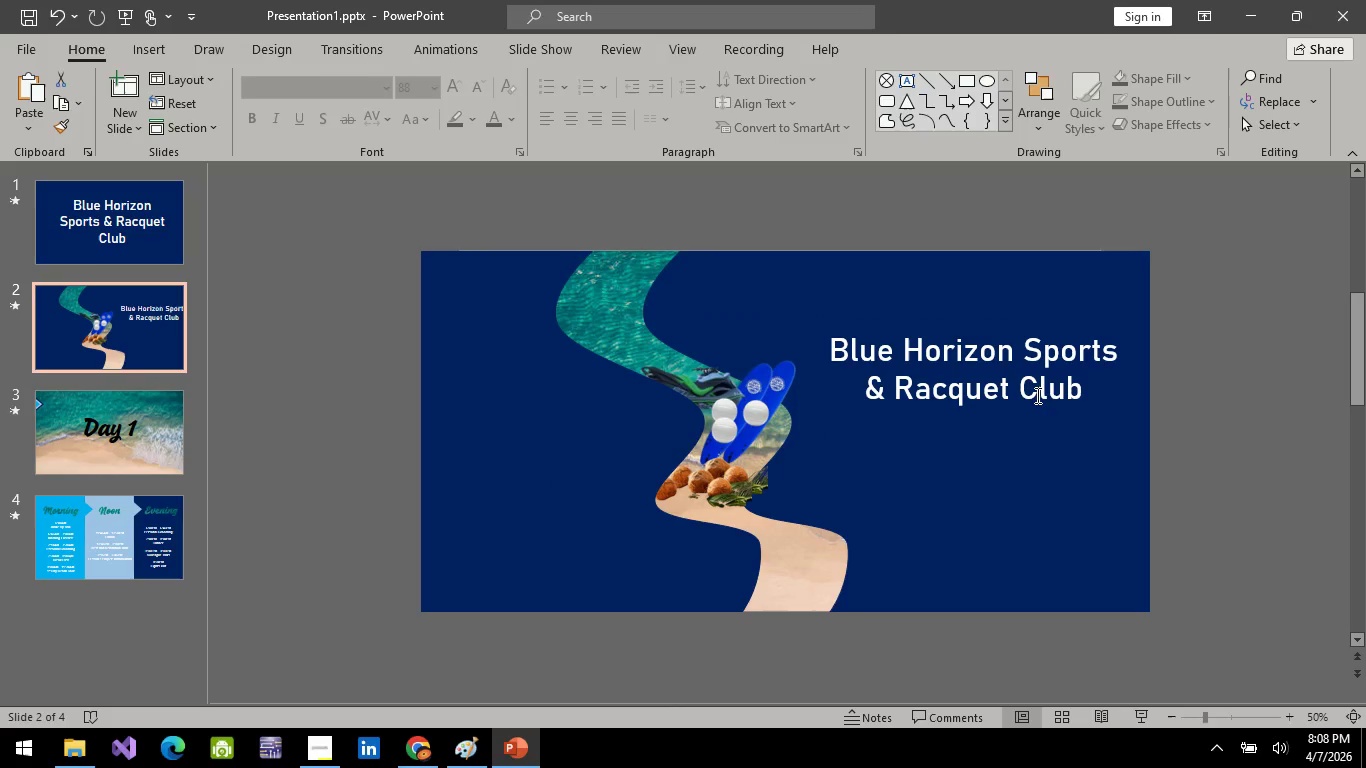 
left_click([1040, 393])
 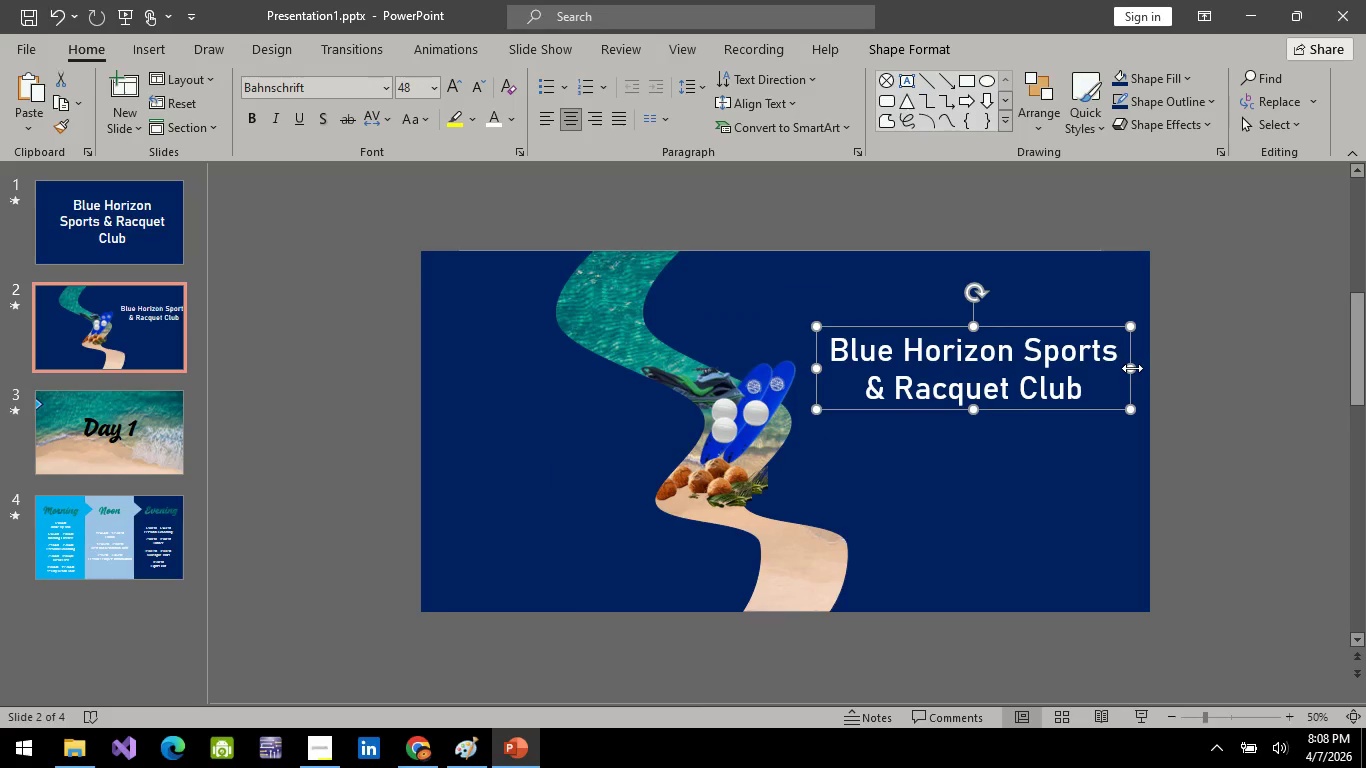 
left_click_drag(start_coordinate=[1132, 368], to_coordinate=[1102, 373])
 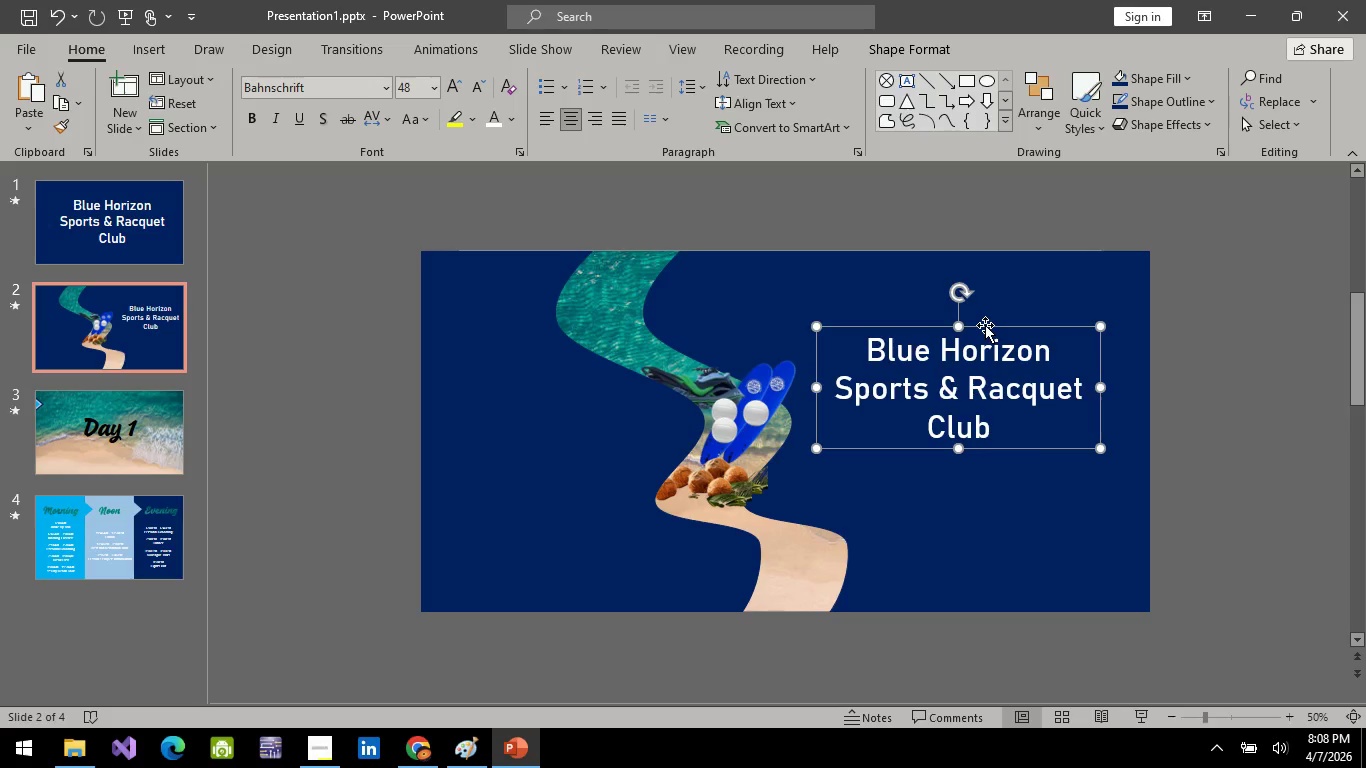 
left_click_drag(start_coordinate=[985, 325], to_coordinate=[1012, 328])
 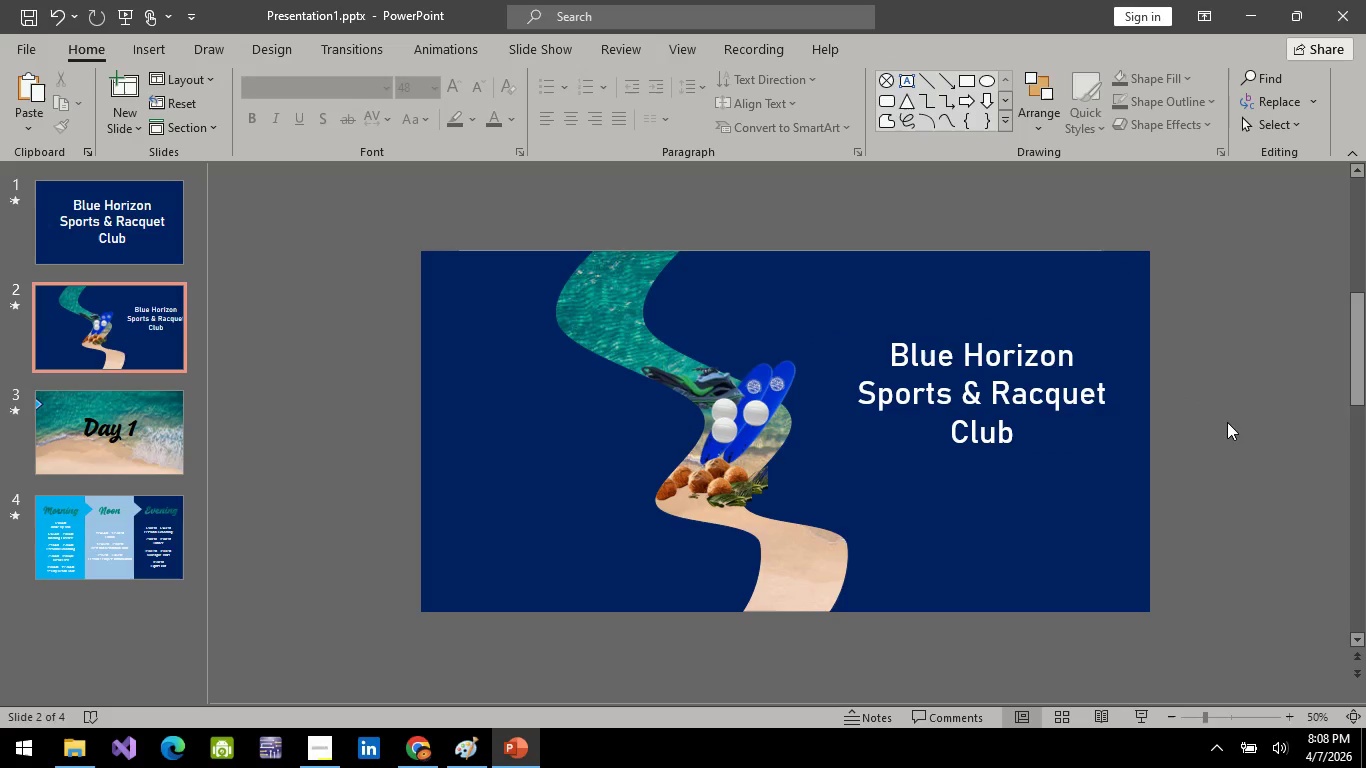 
left_click([1227, 422])
 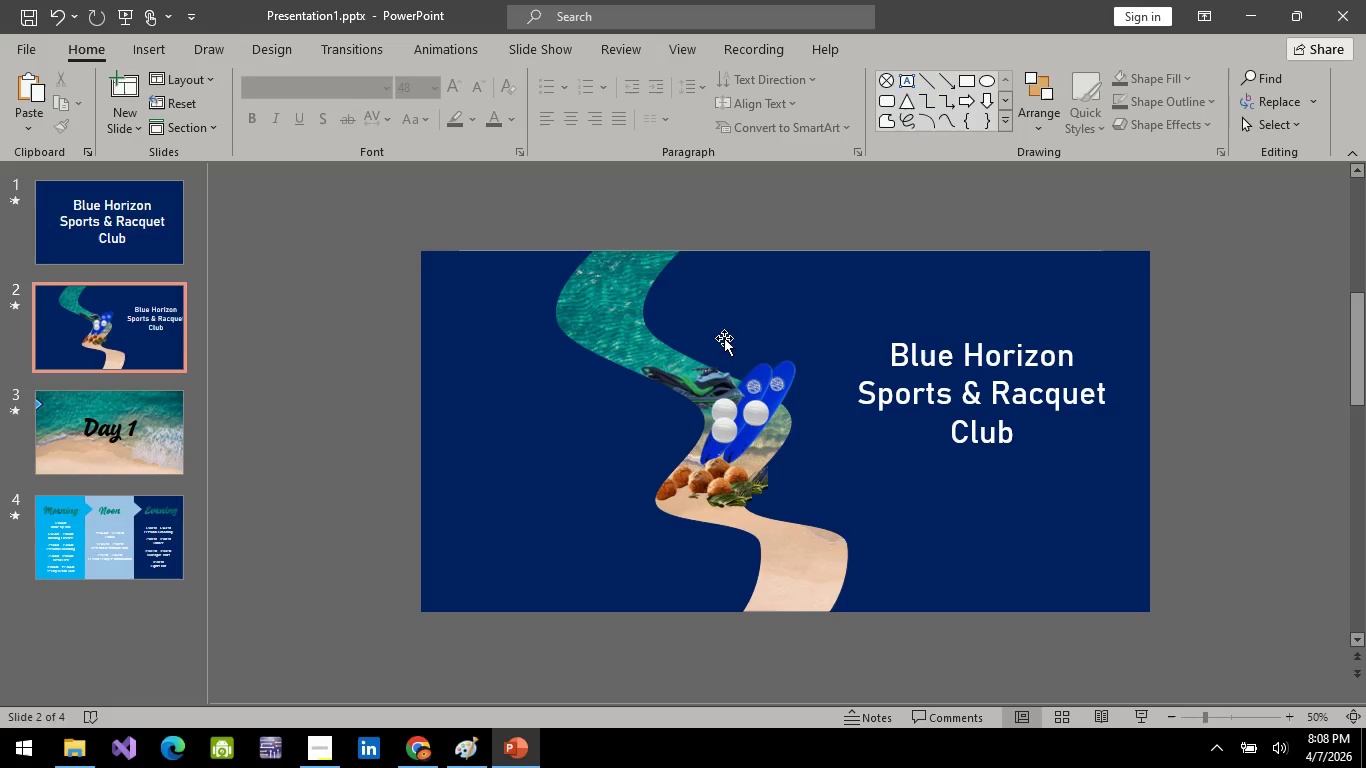 
left_click([830, 341])
 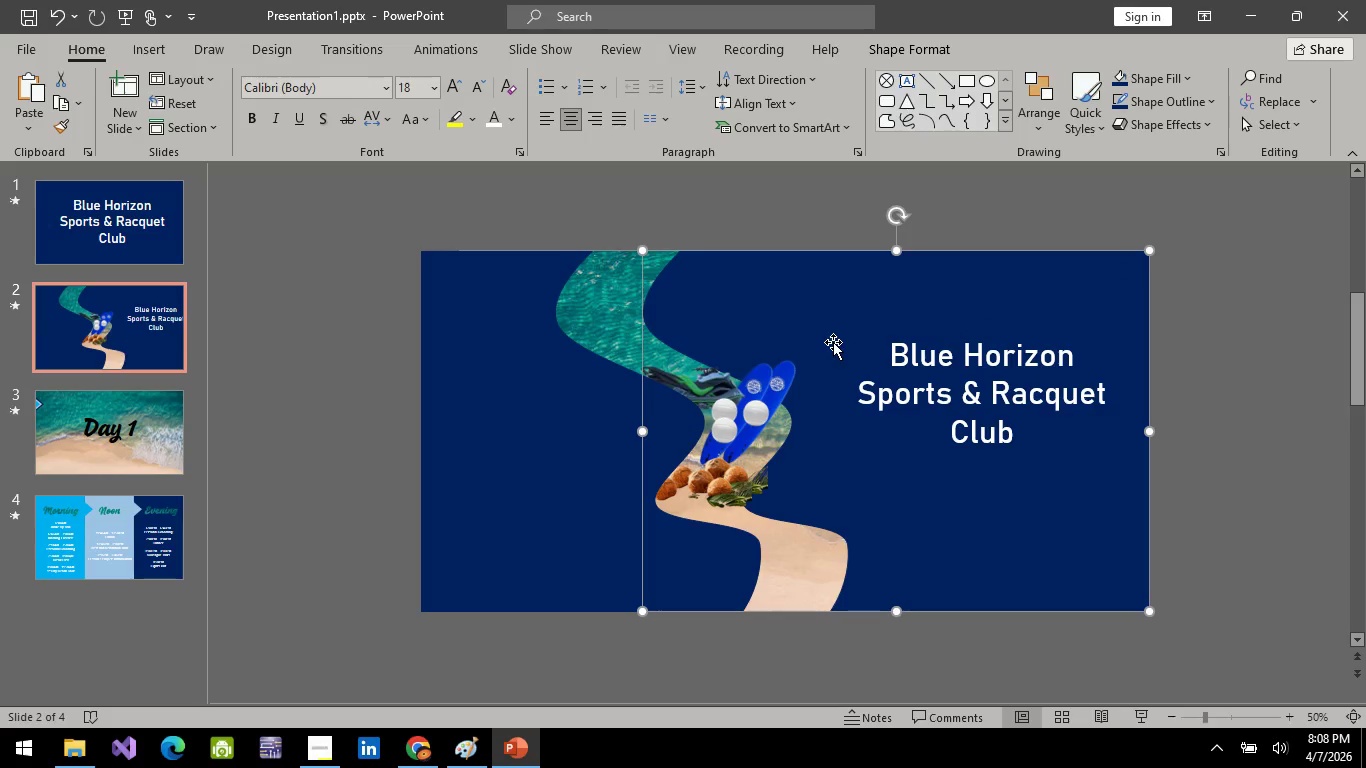 
key(ArrowLeft)
 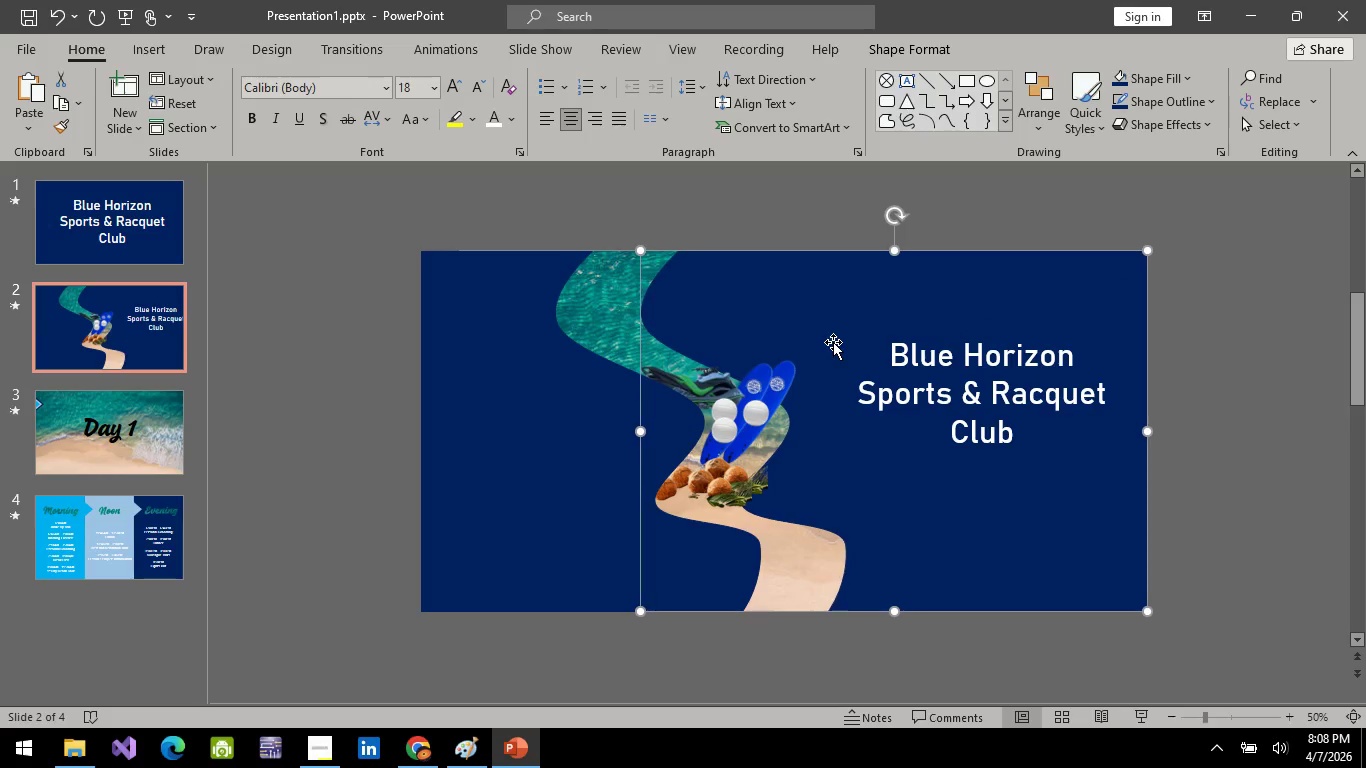 
key(ArrowLeft)
 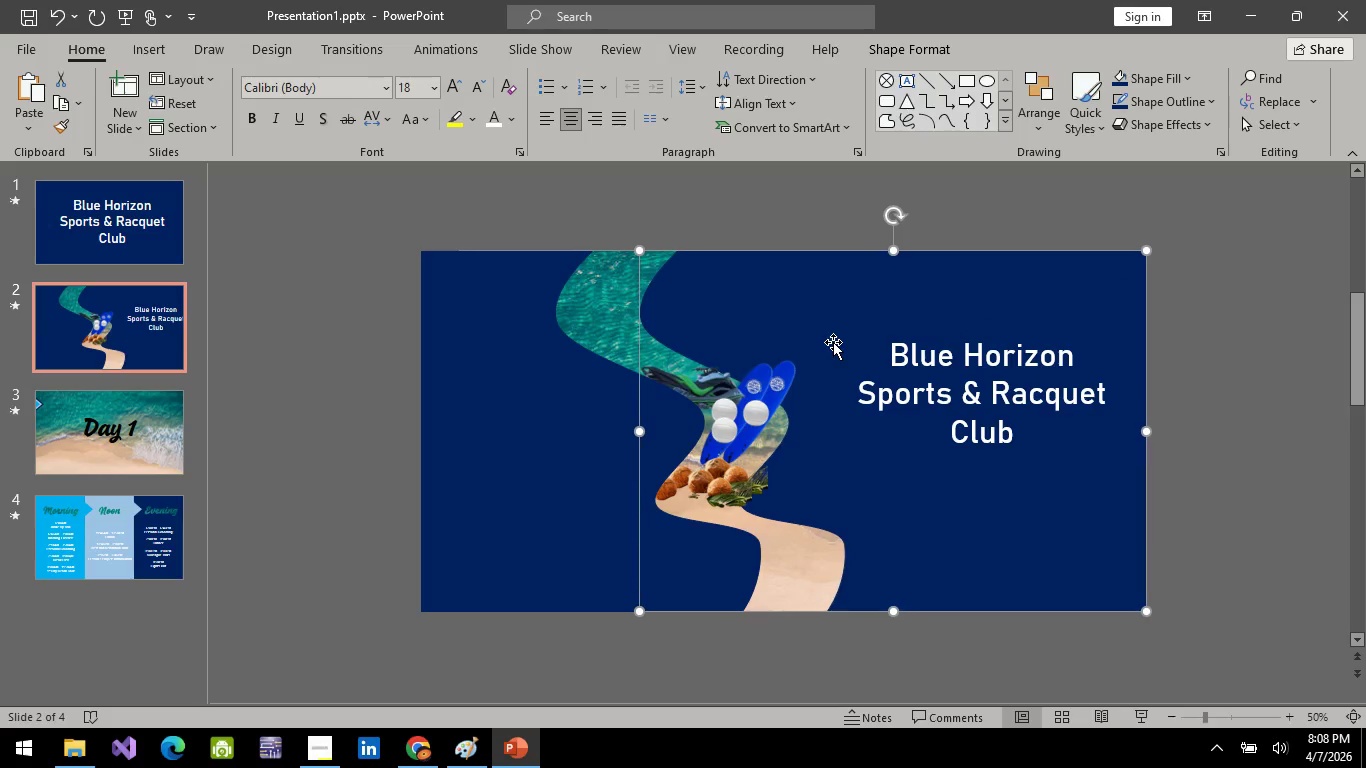 
key(ArrowLeft)
 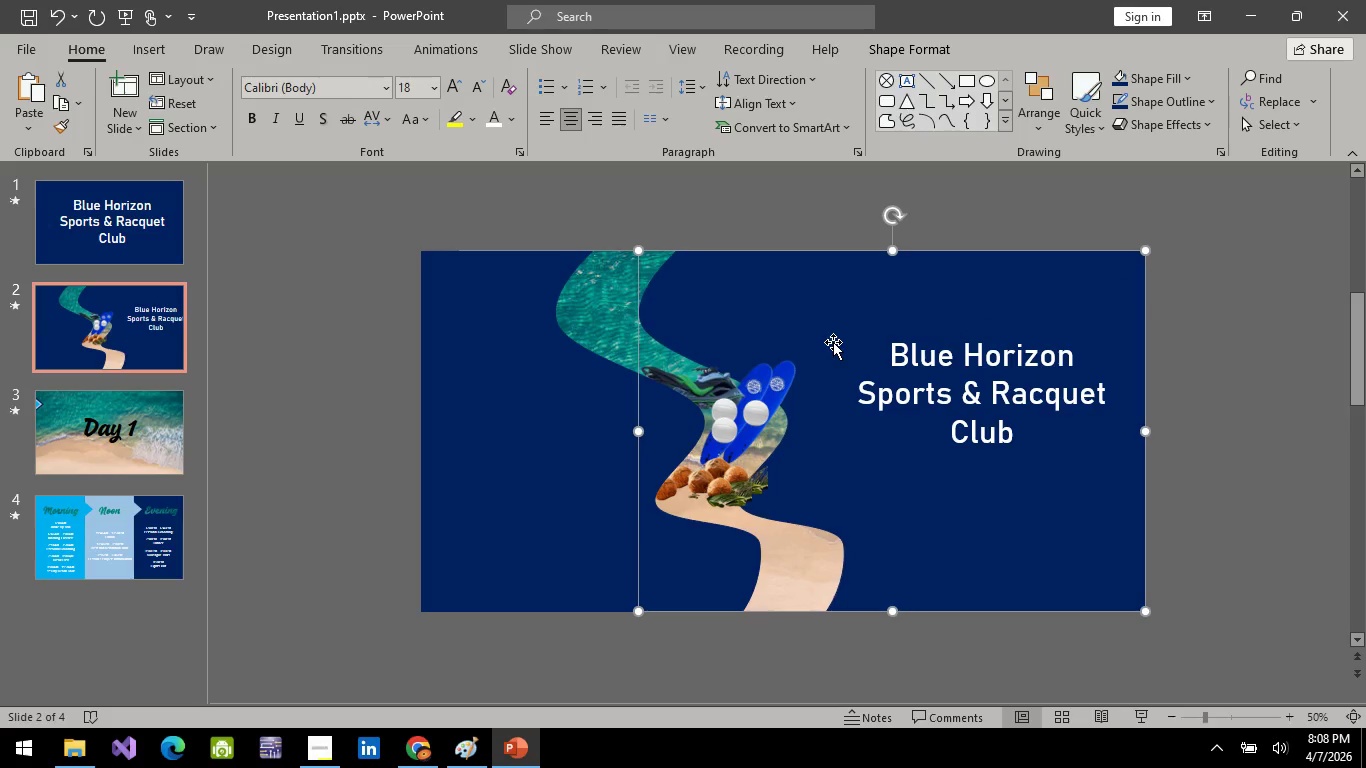 
key(ArrowLeft)
 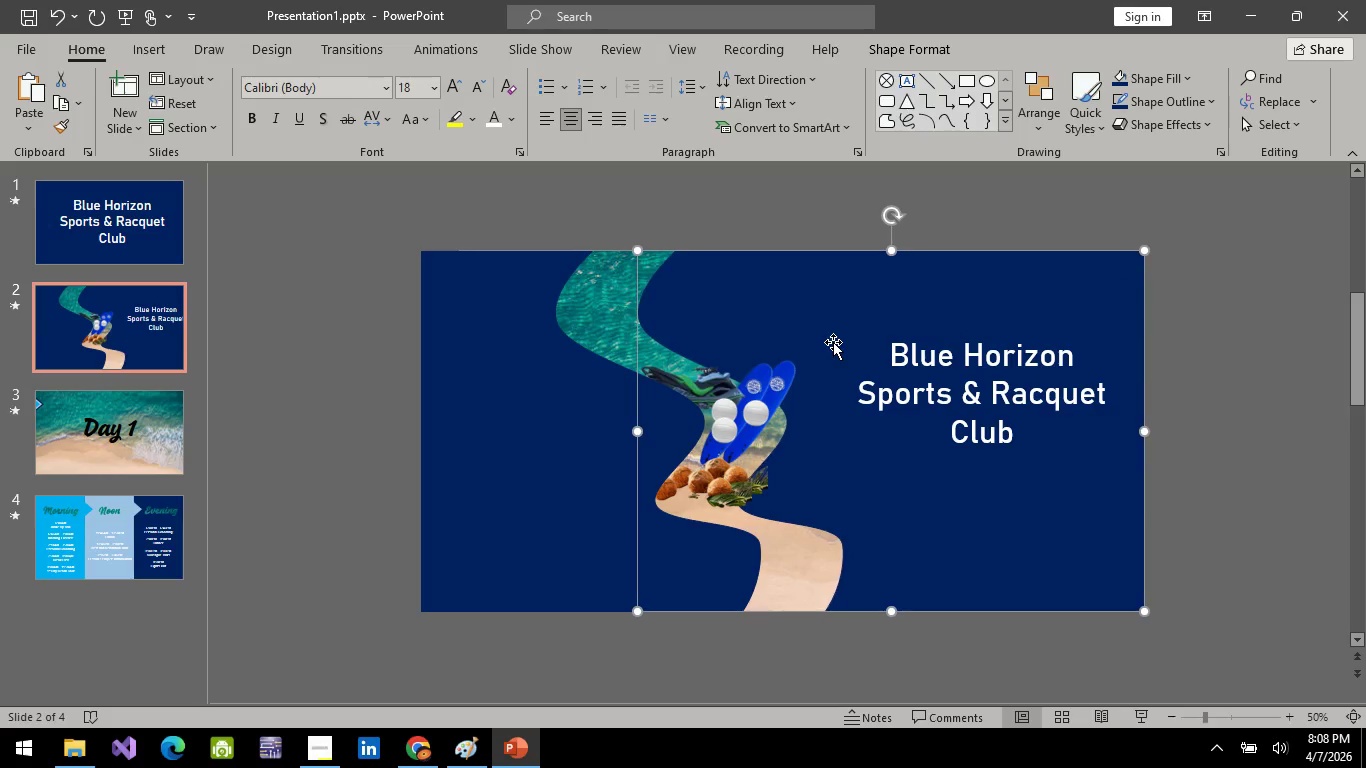 
key(ArrowLeft)
 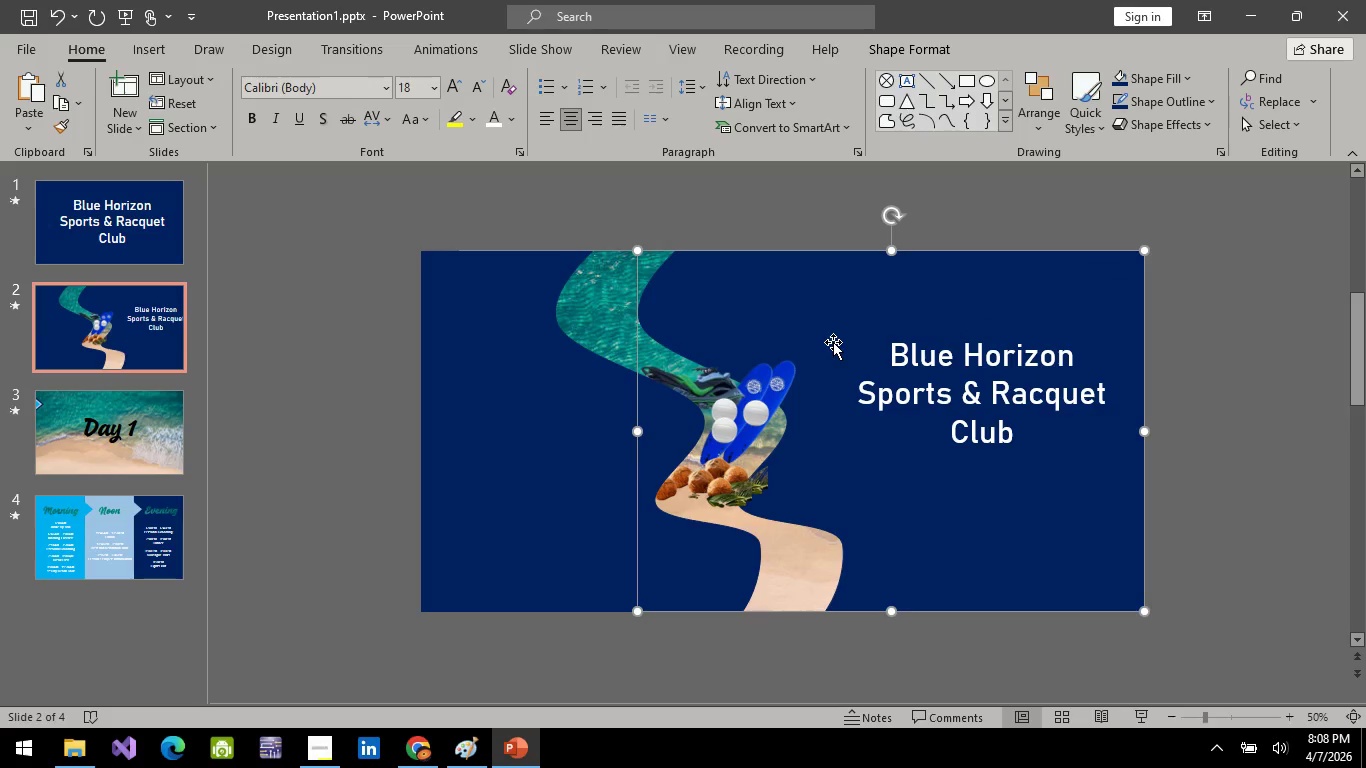 
key(ArrowLeft)
 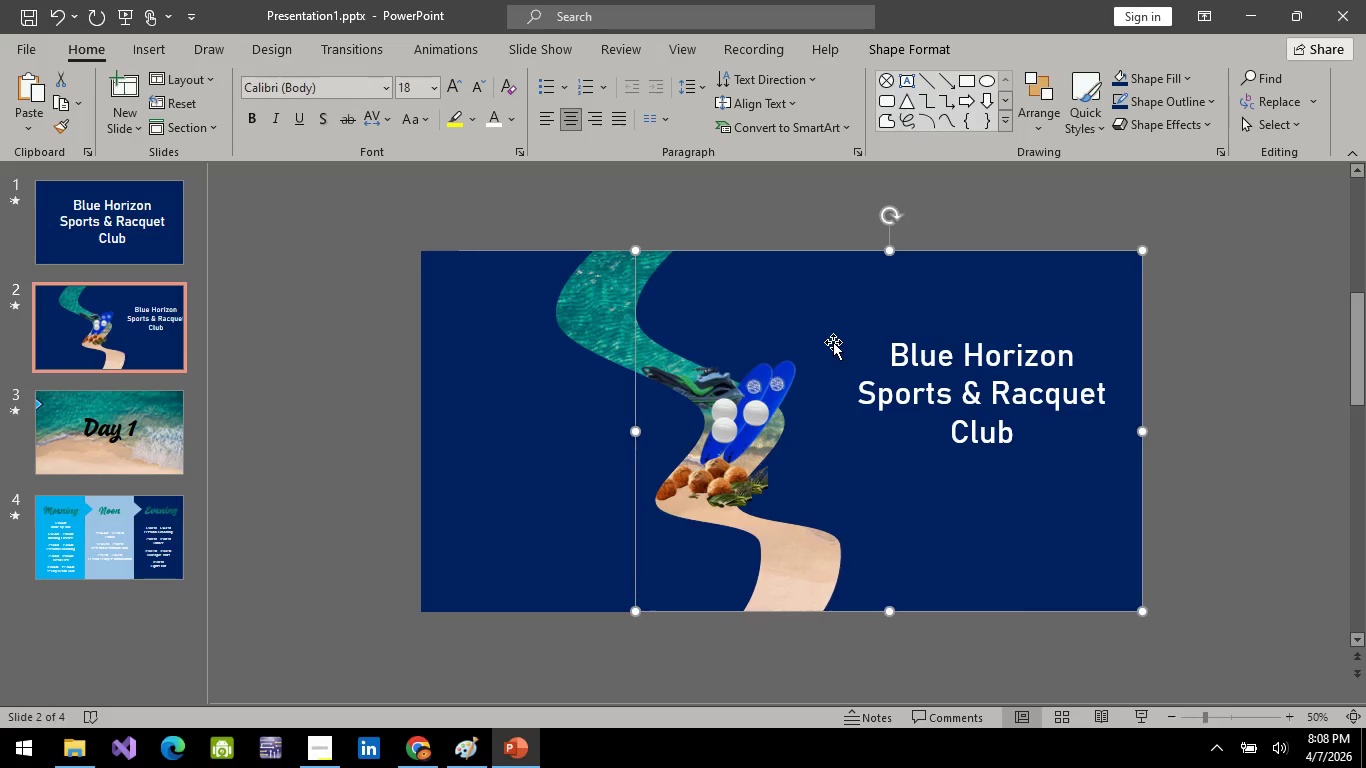 
key(ArrowLeft)
 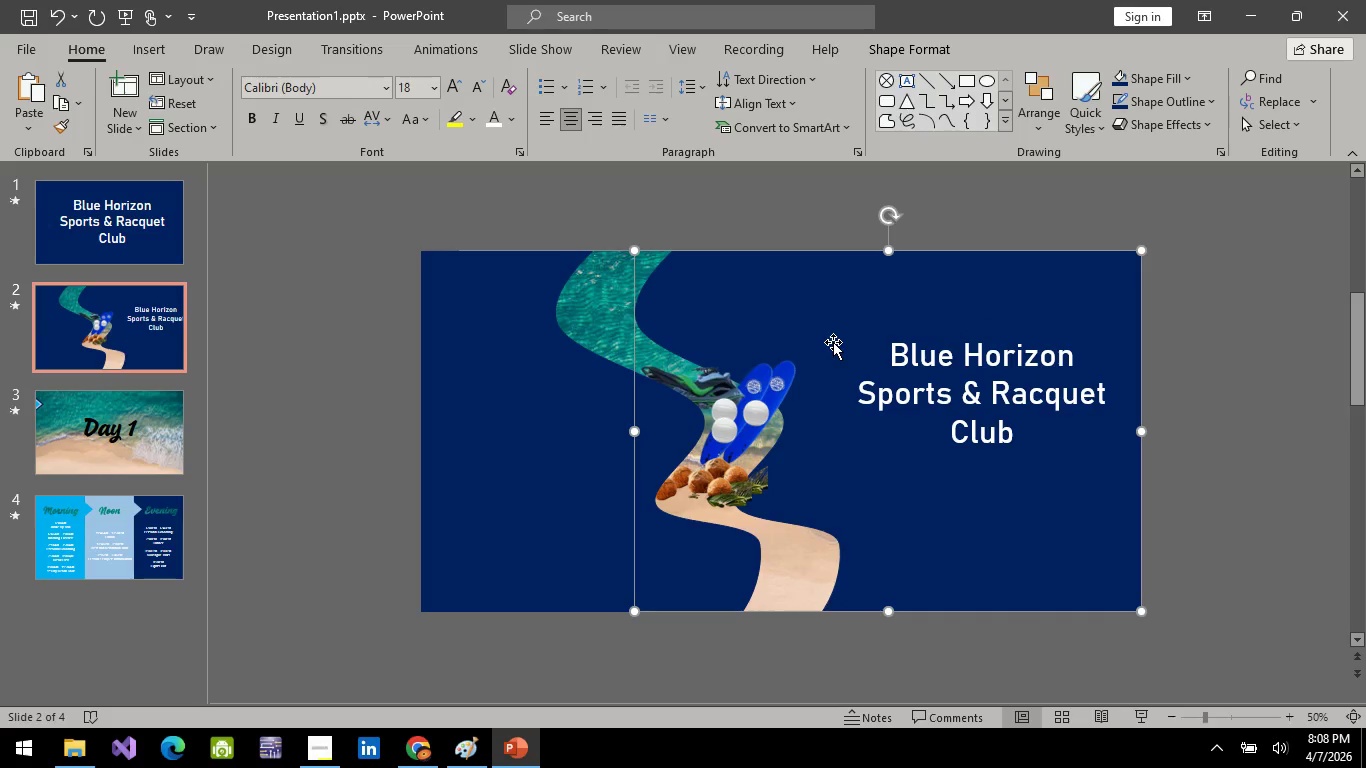 
key(ArrowLeft)
 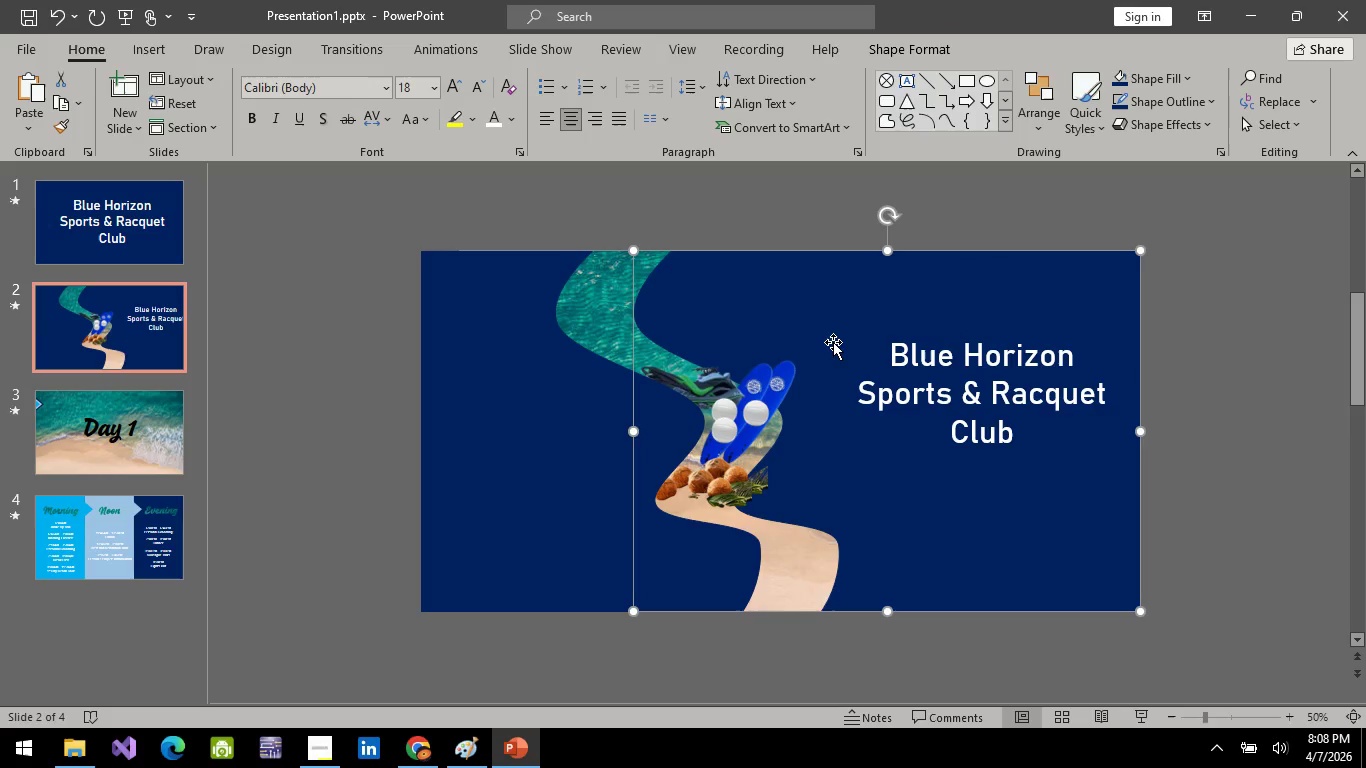 
key(ArrowLeft)
 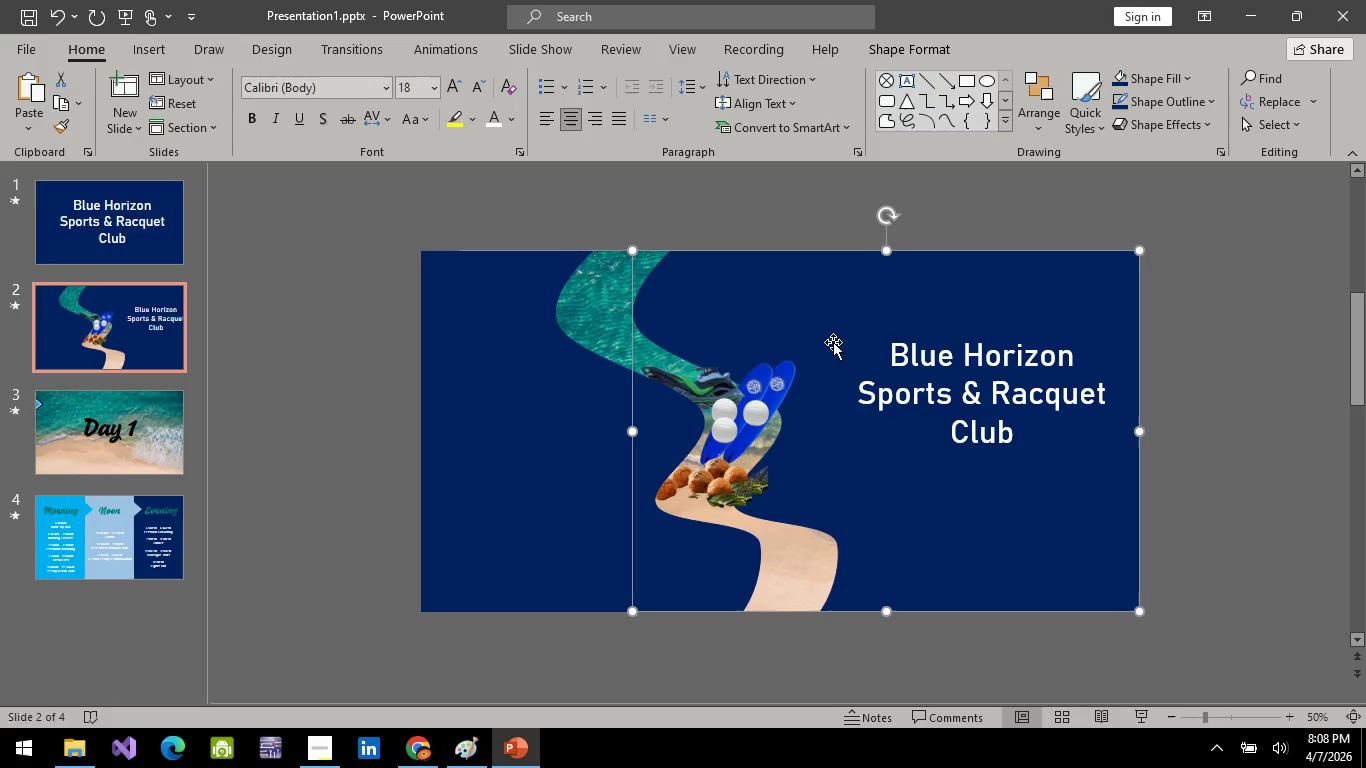 
key(ArrowLeft)
 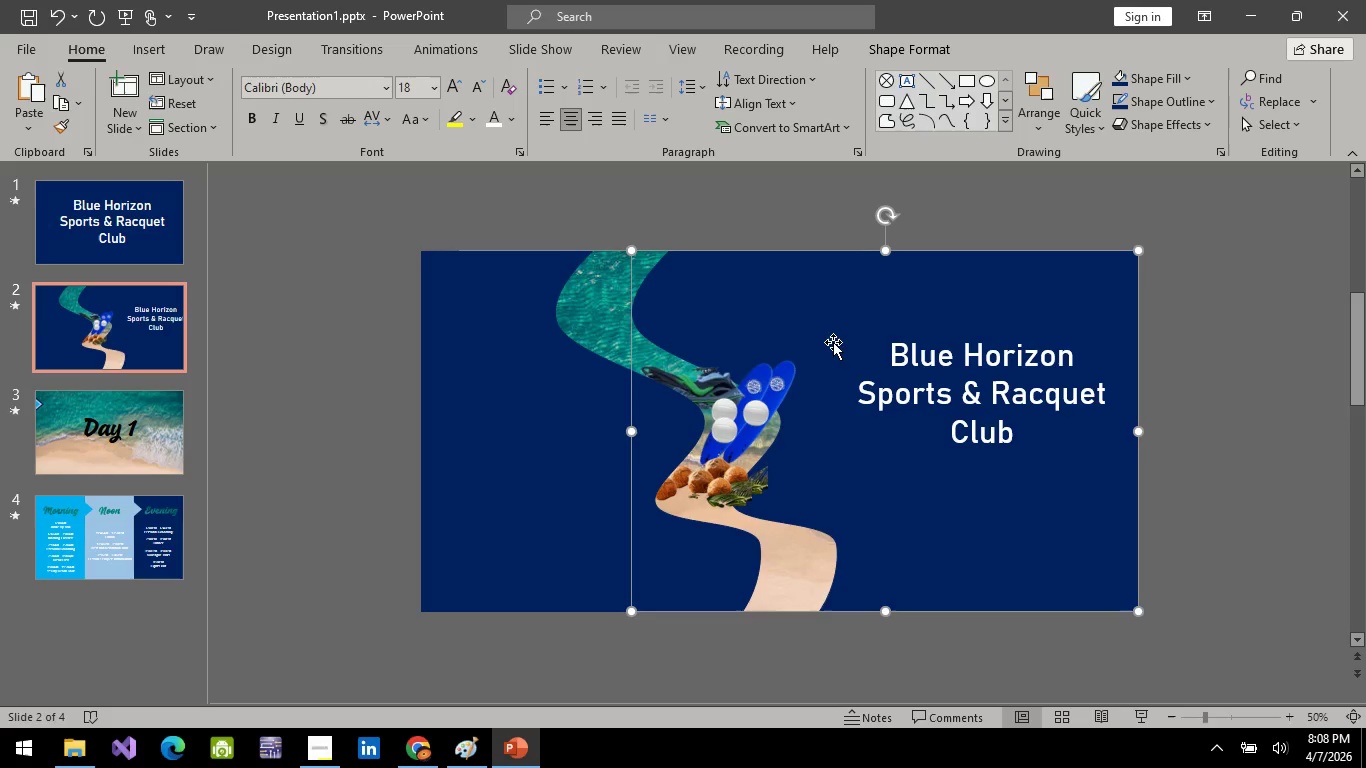 
key(ArrowLeft)
 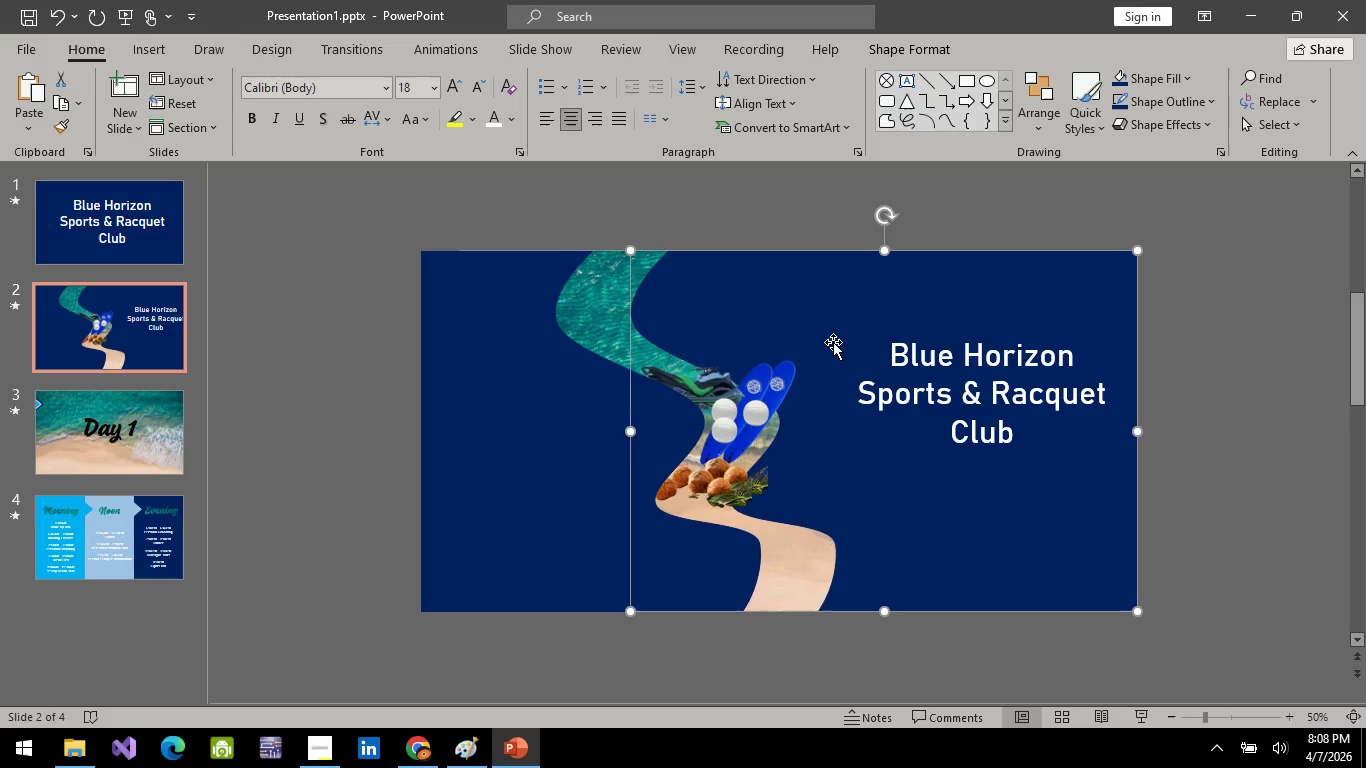 
key(ArrowLeft)
 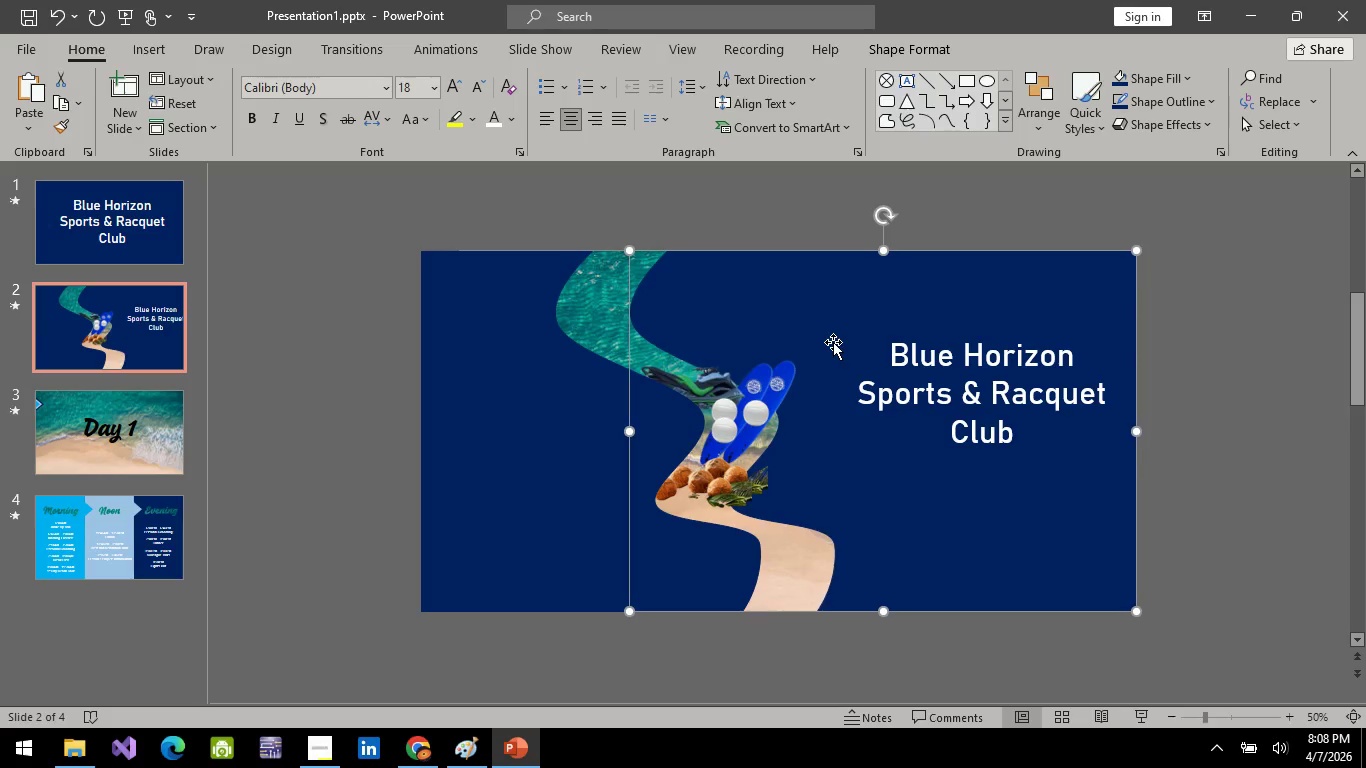 
key(ArrowLeft)
 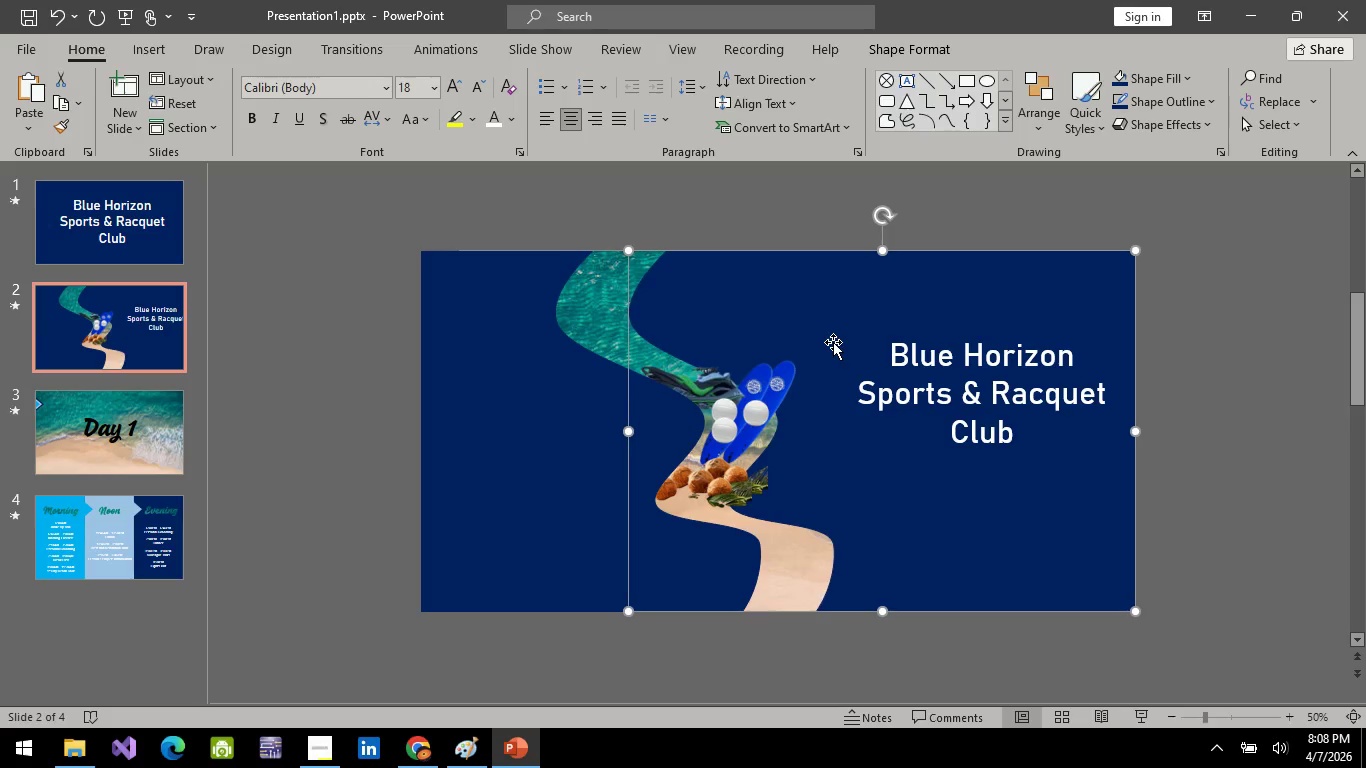 
key(ArrowLeft)
 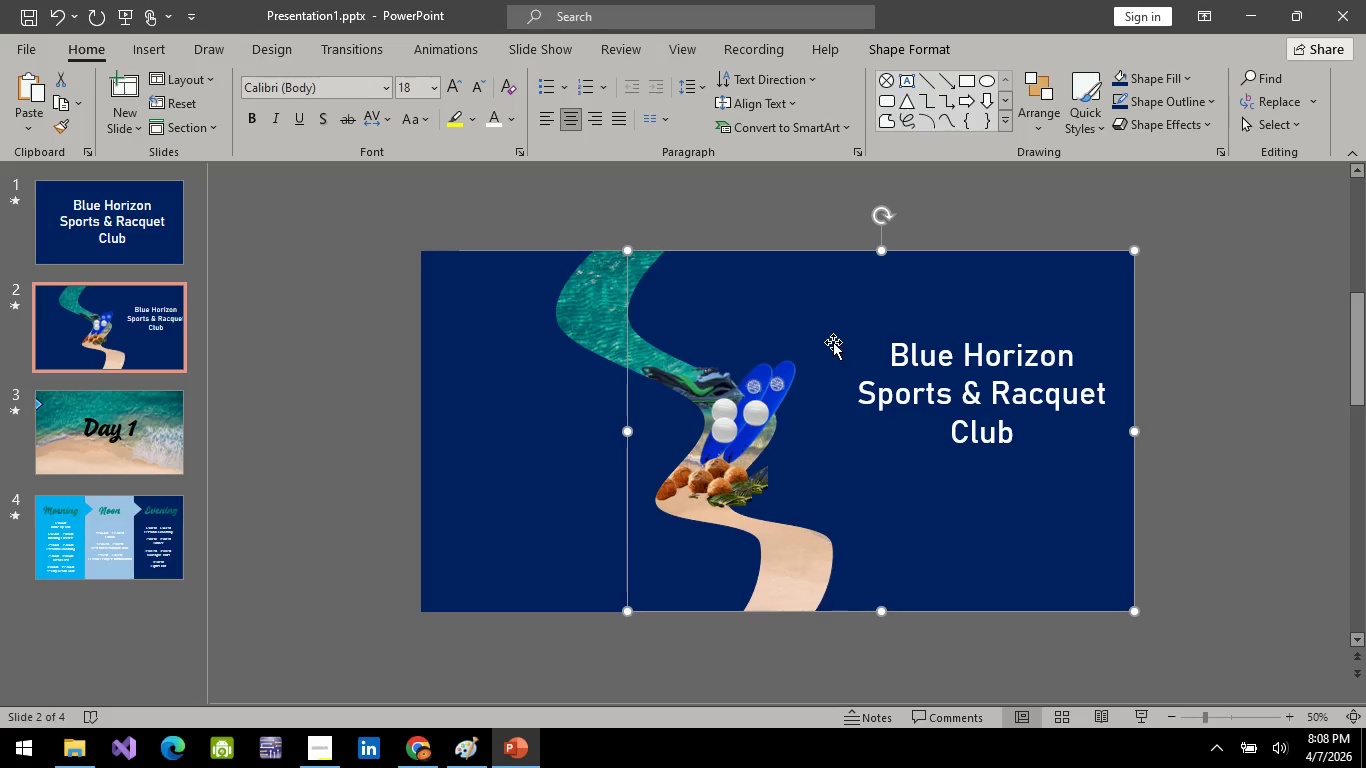 
key(ArrowLeft)
 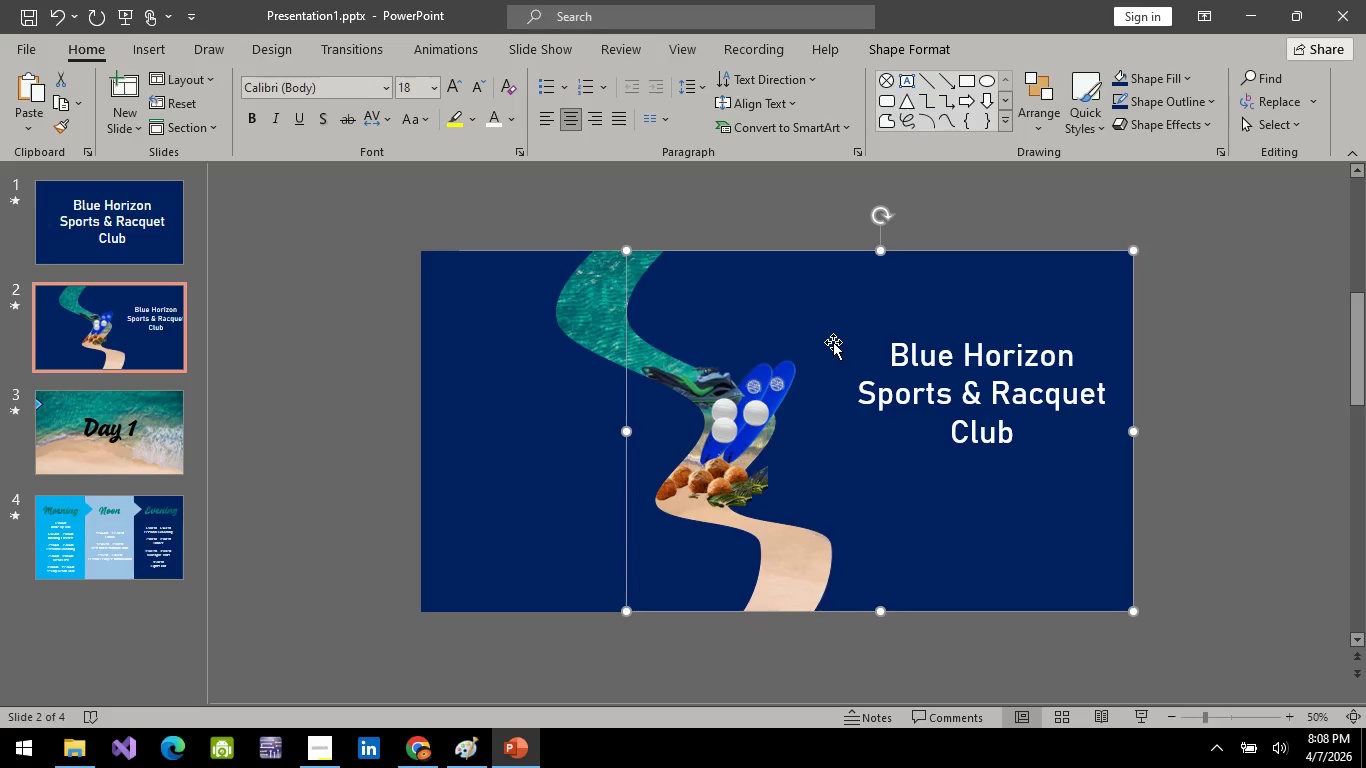 
key(ArrowLeft)
 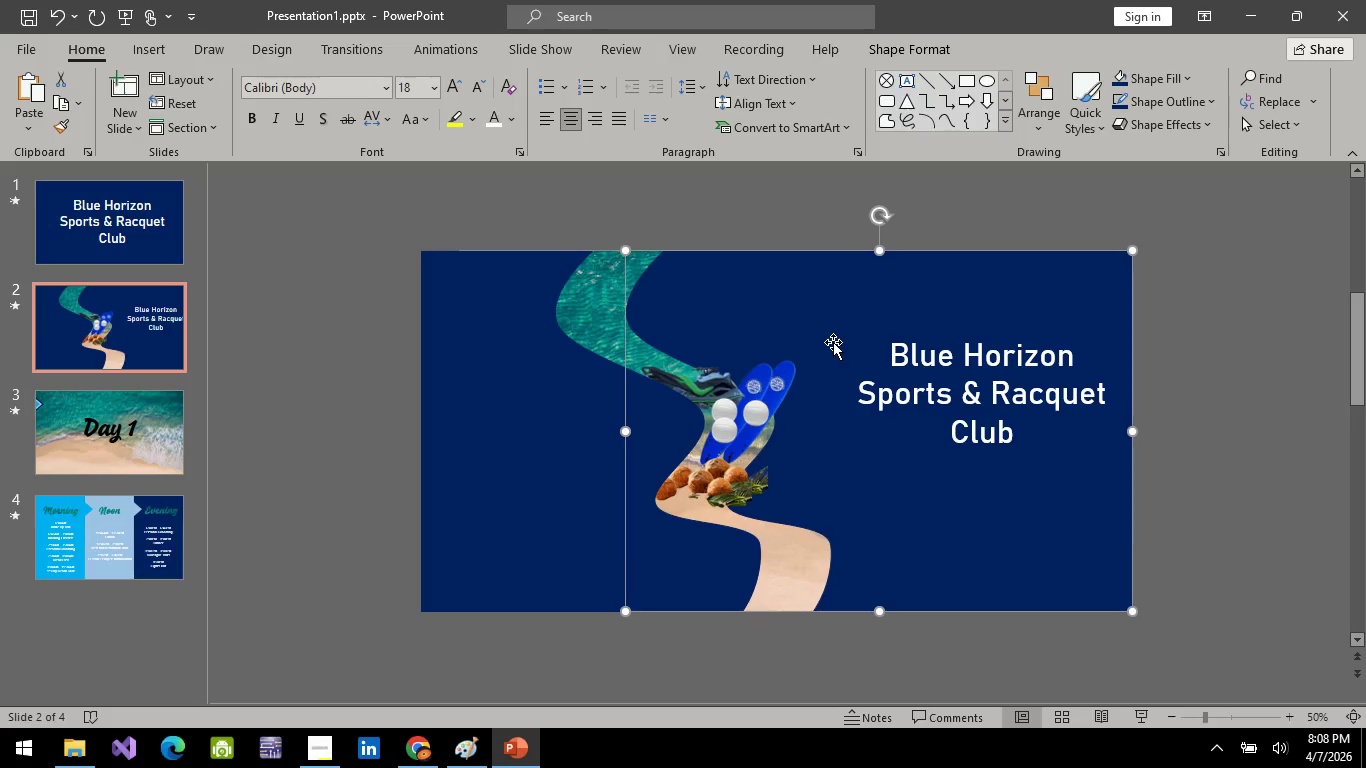 
key(ArrowLeft)
 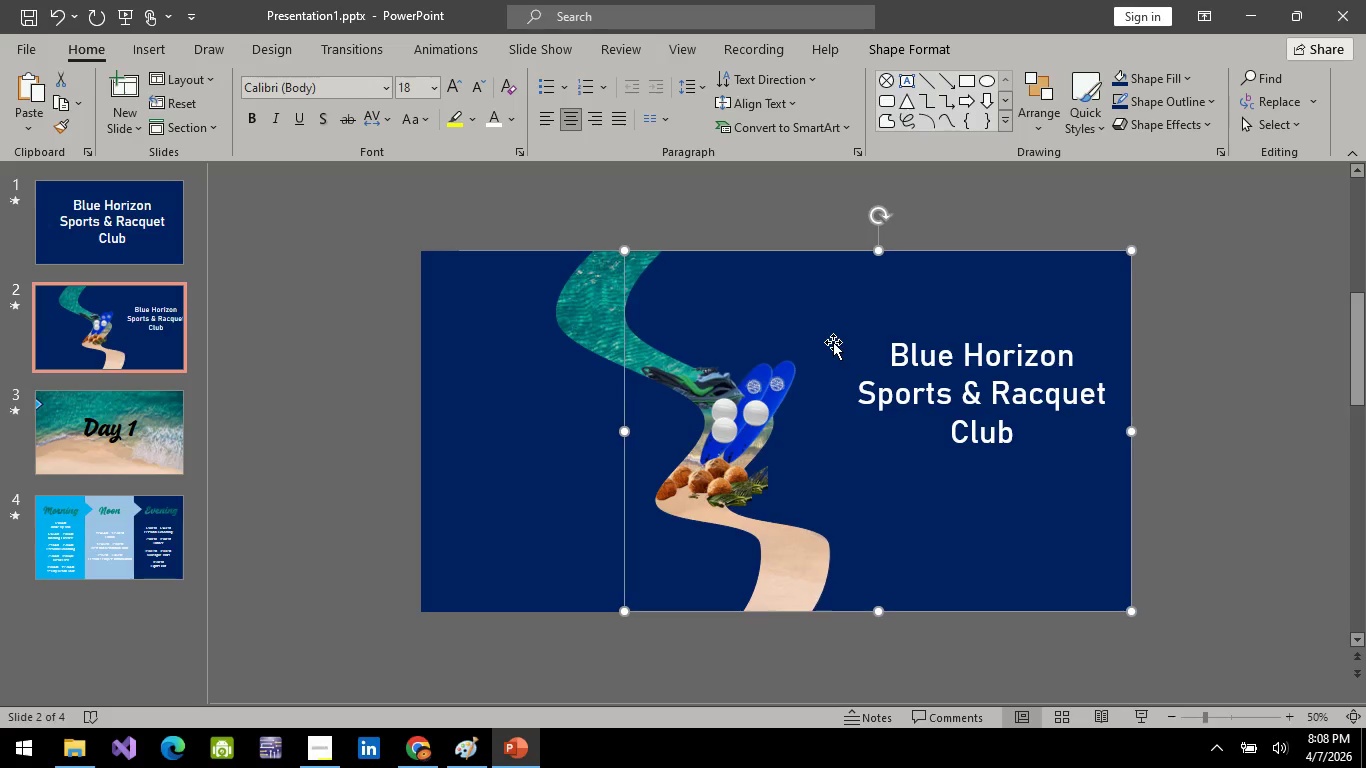 
key(ArrowLeft)
 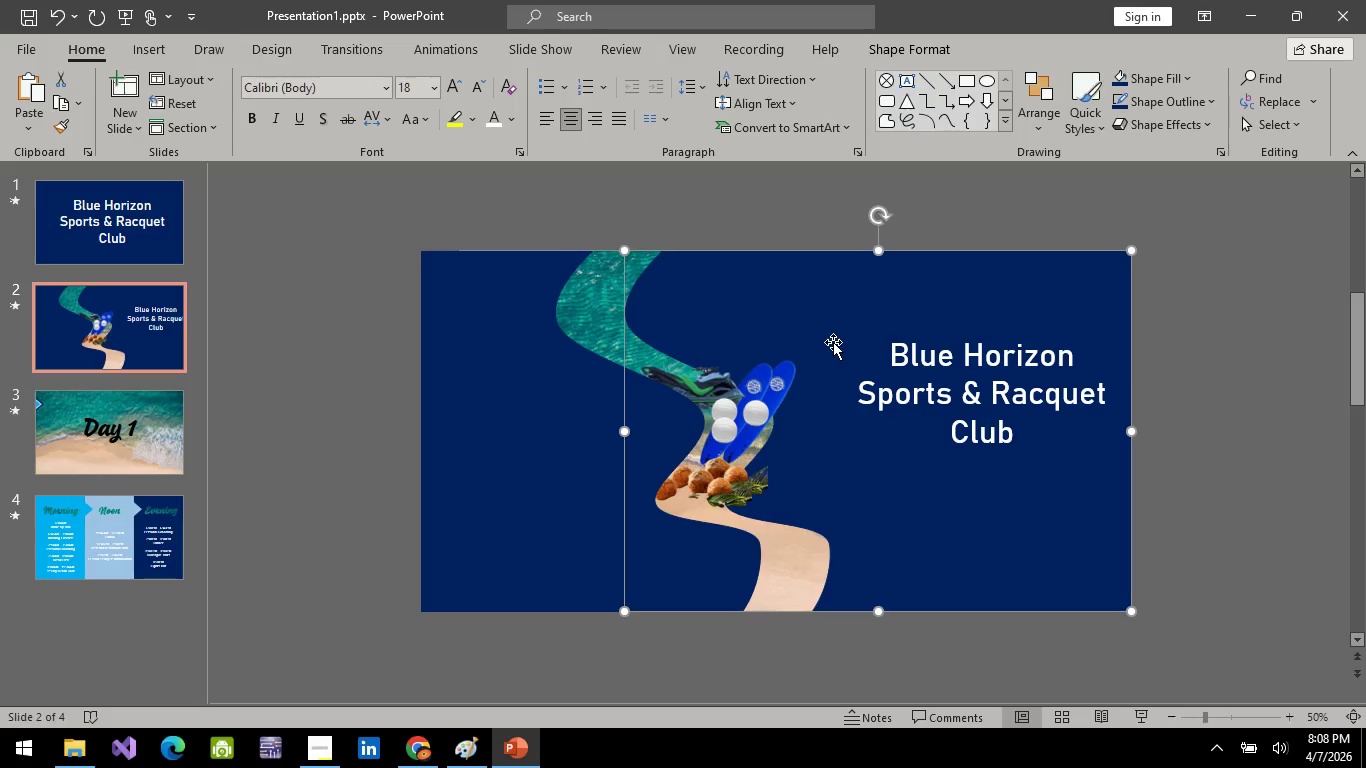 
key(ArrowLeft)
 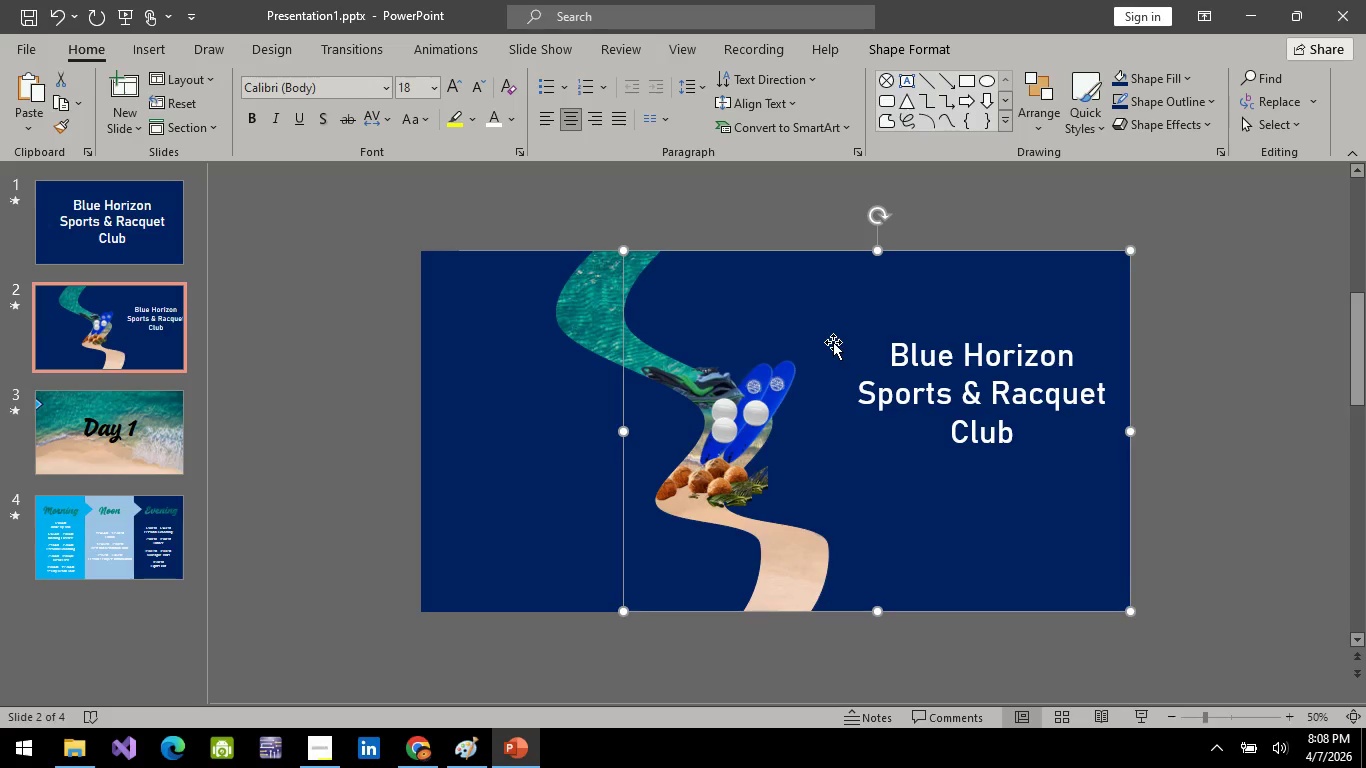 
key(ArrowLeft)
 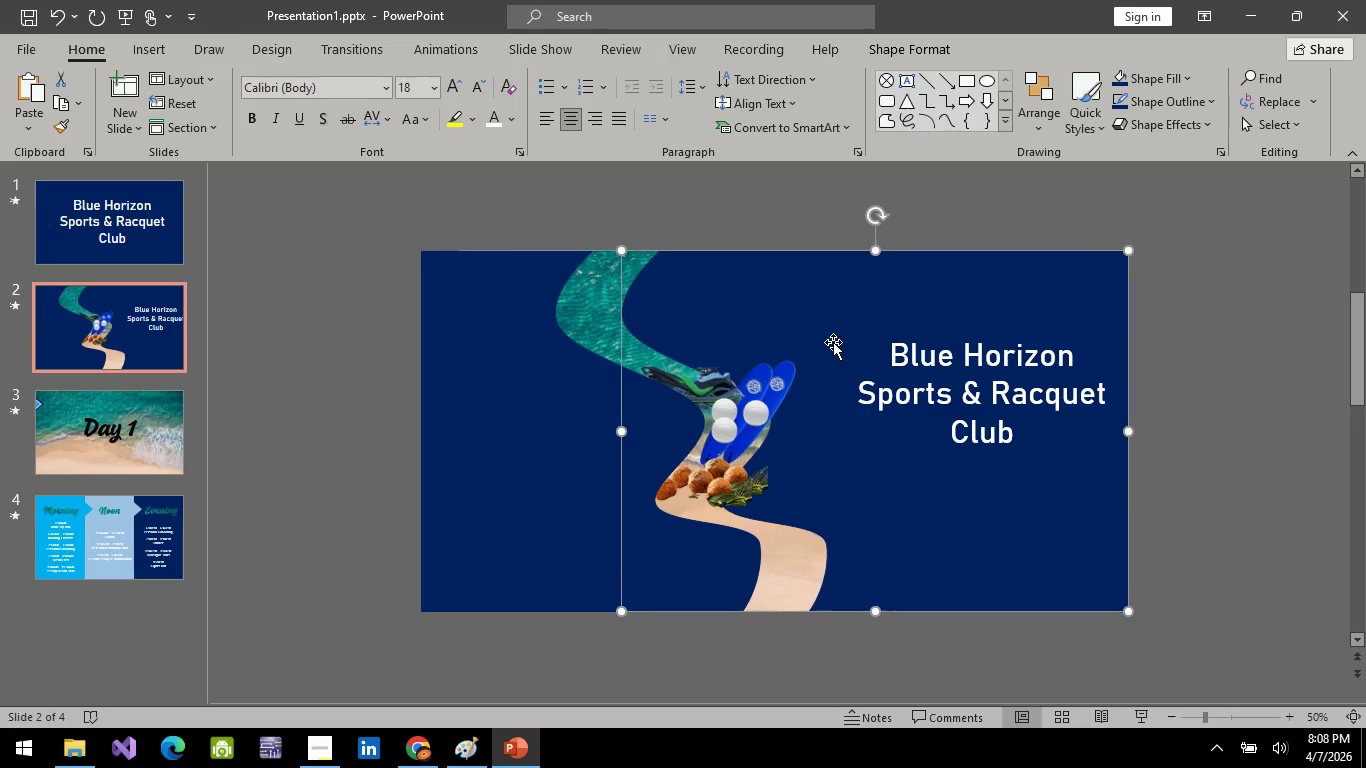 
key(ArrowLeft)
 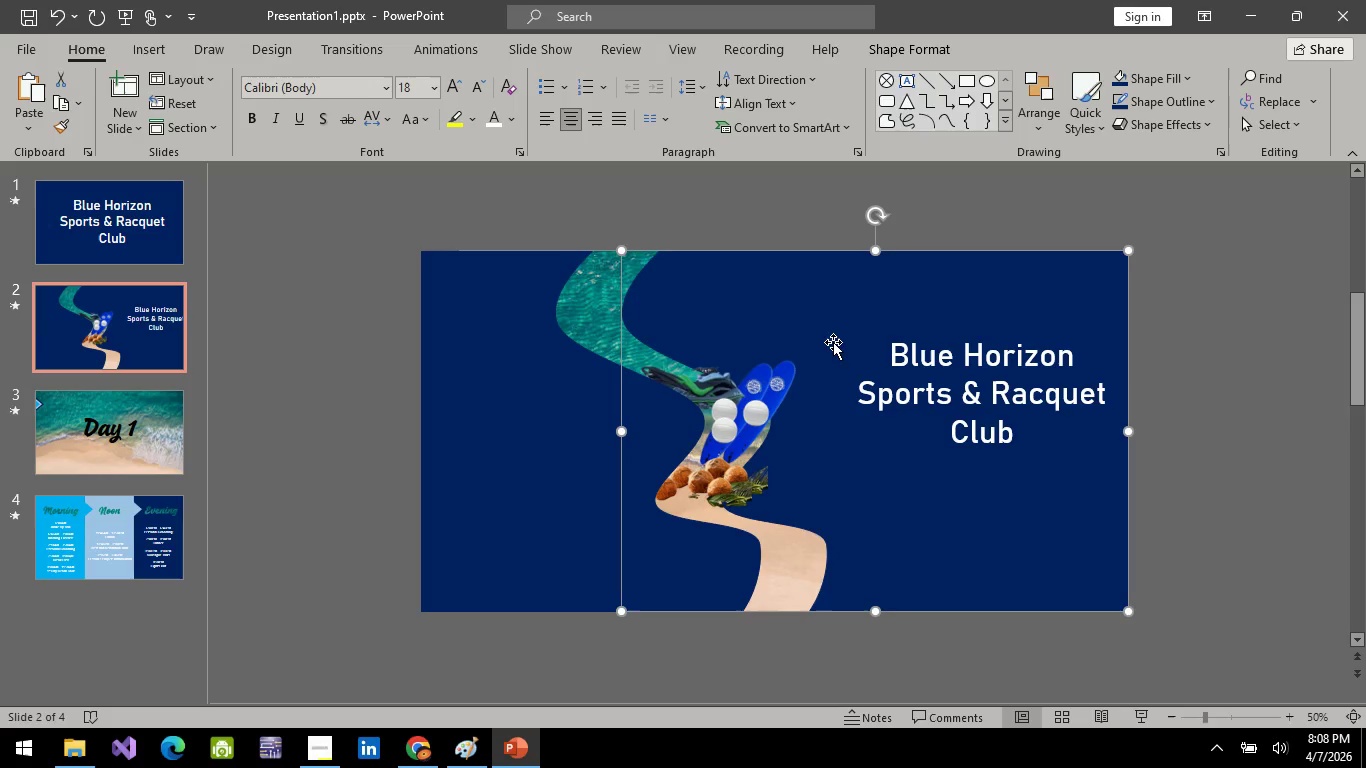 
key(ArrowLeft)
 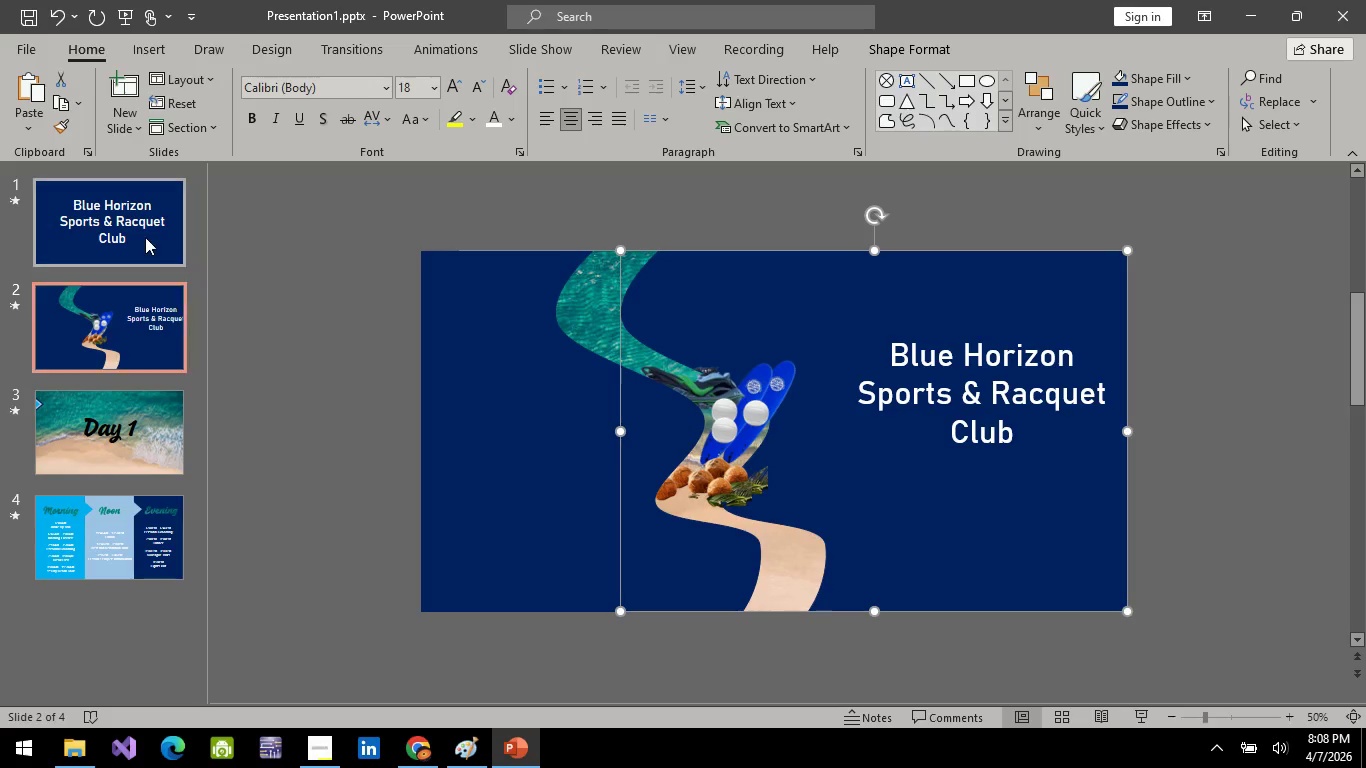 
left_click([145, 237])
 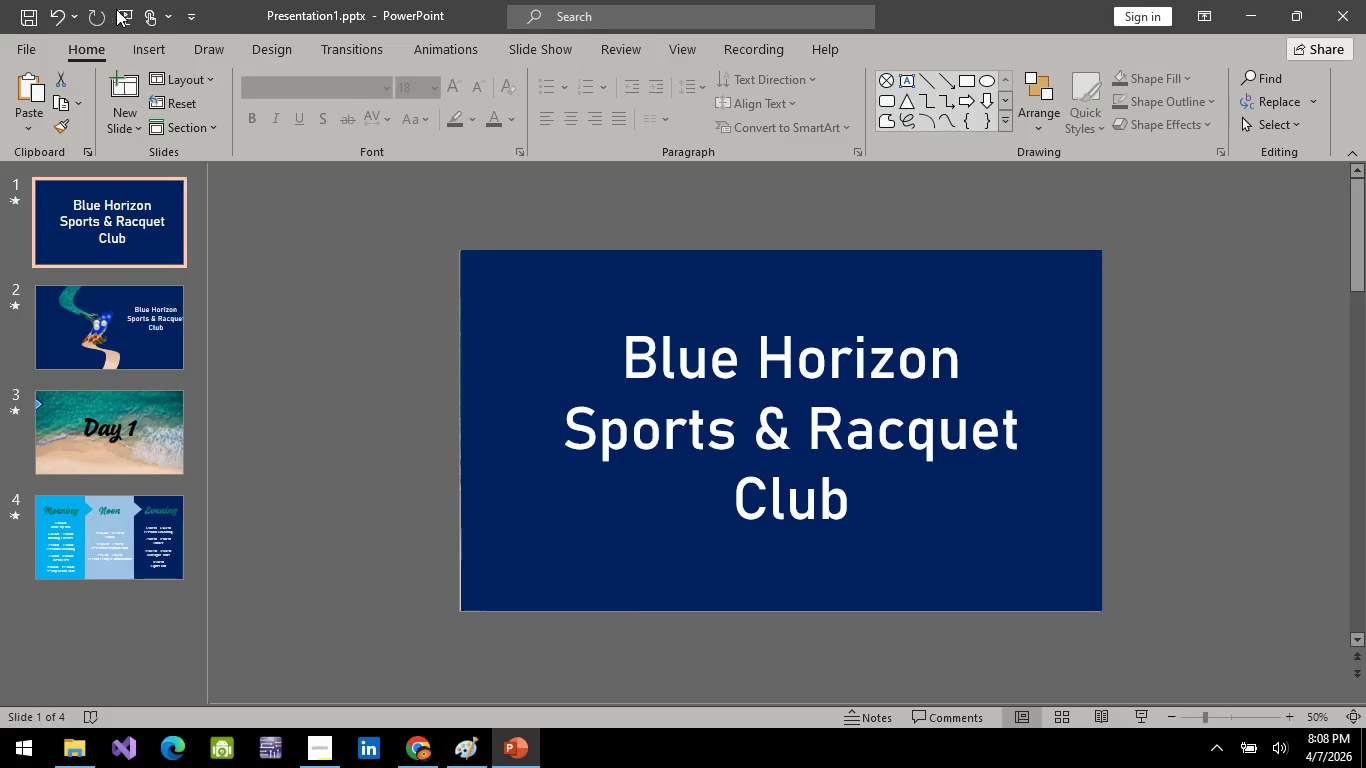 
left_click([128, 11])
 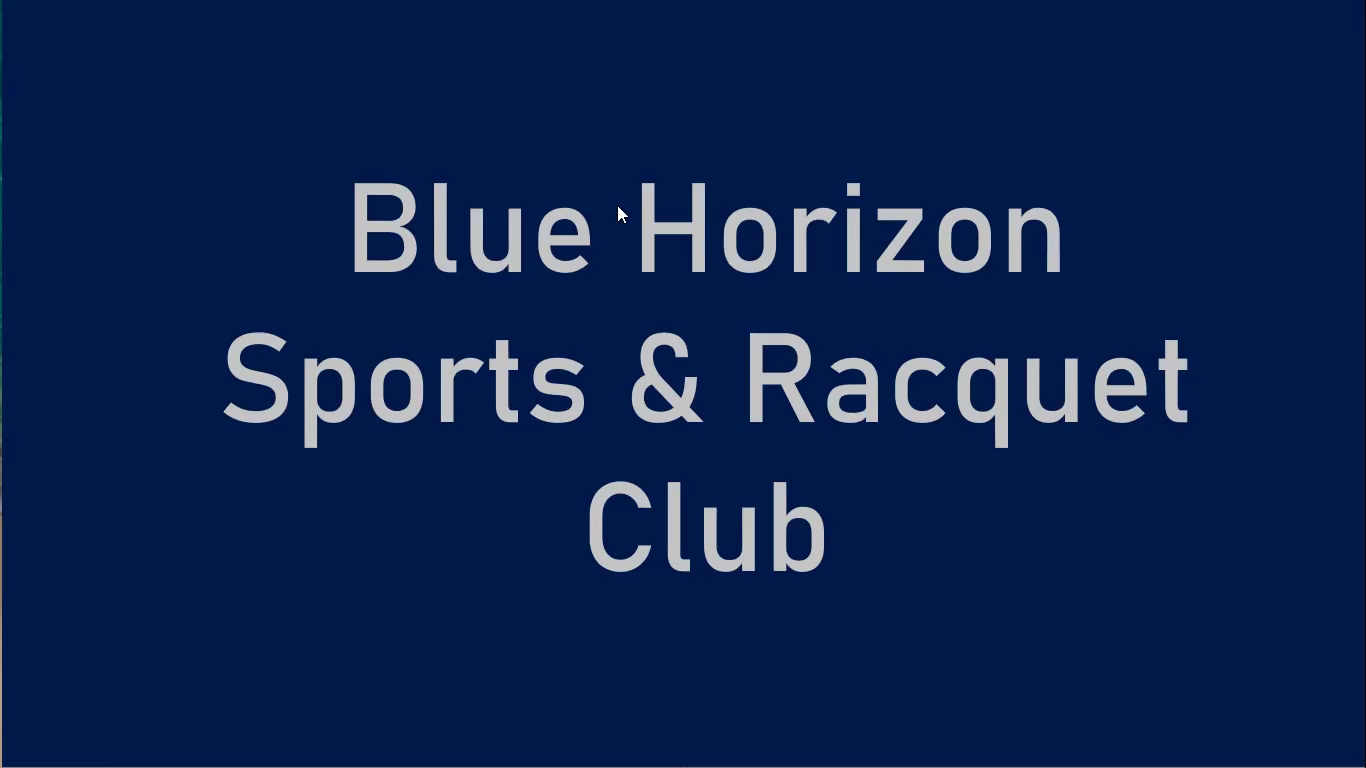 
key(Space)
 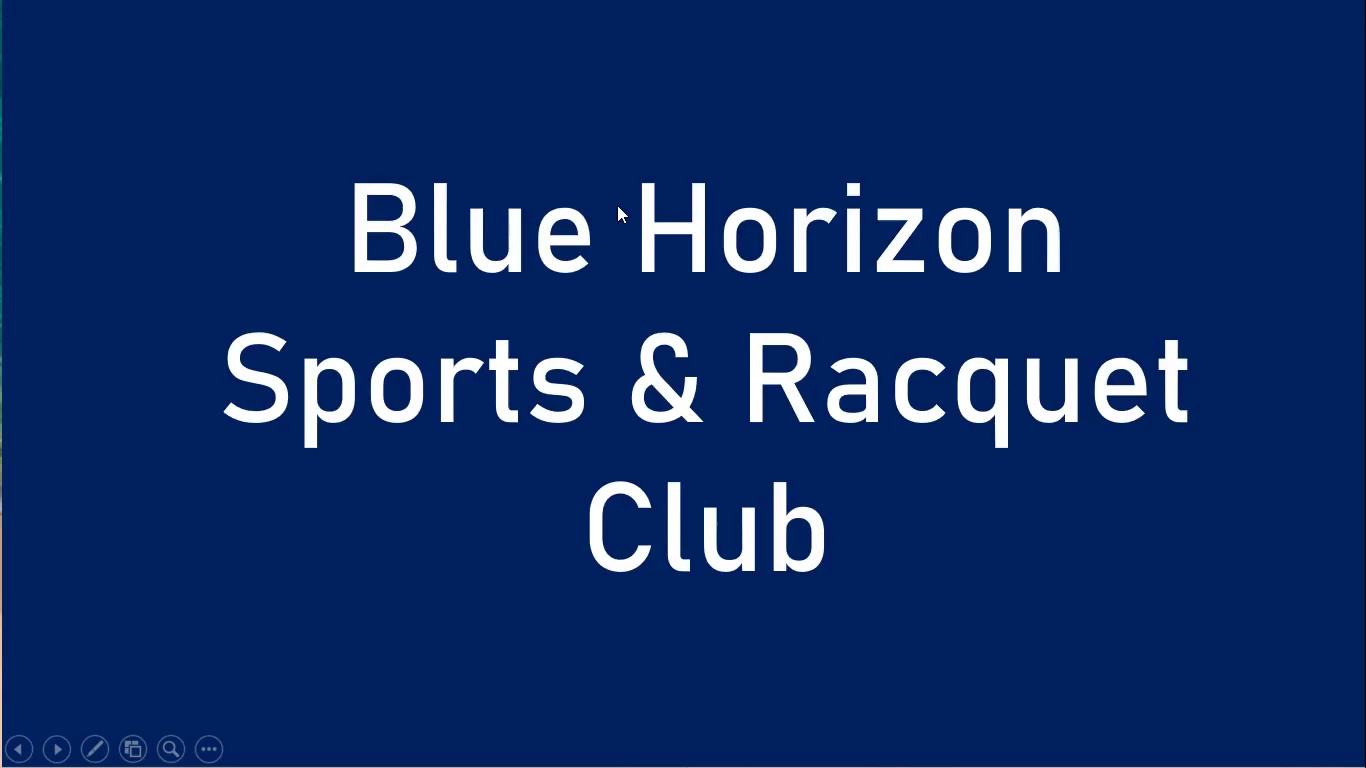 
key(Escape)
 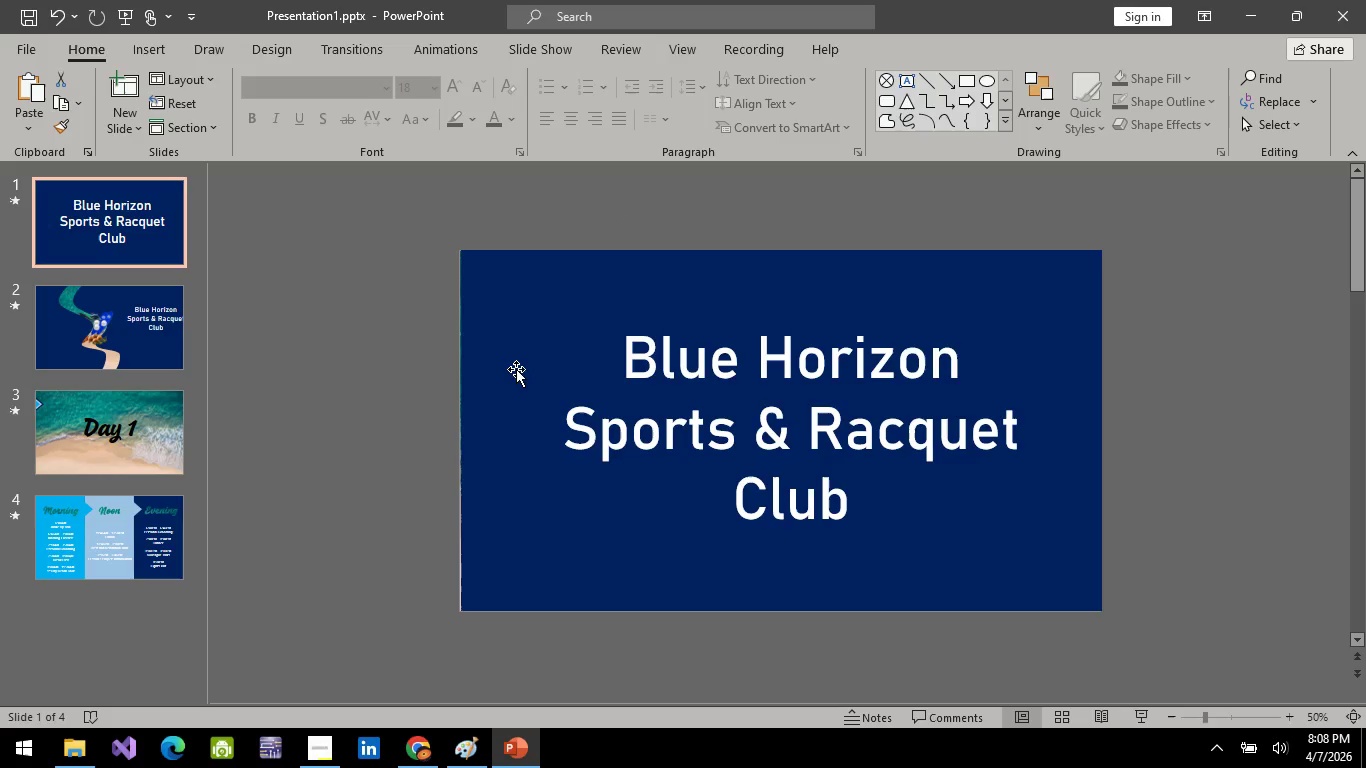 
left_click([515, 369])
 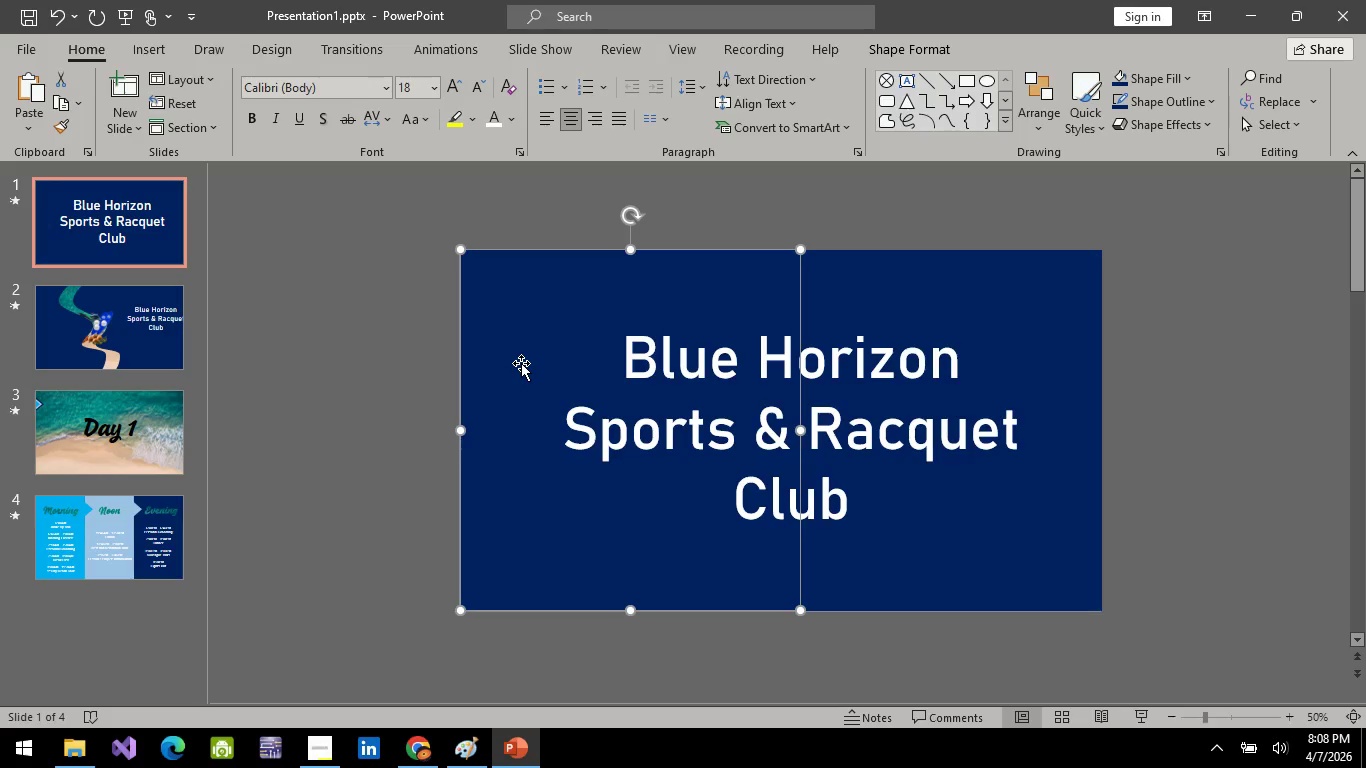 
key(ArrowLeft)
 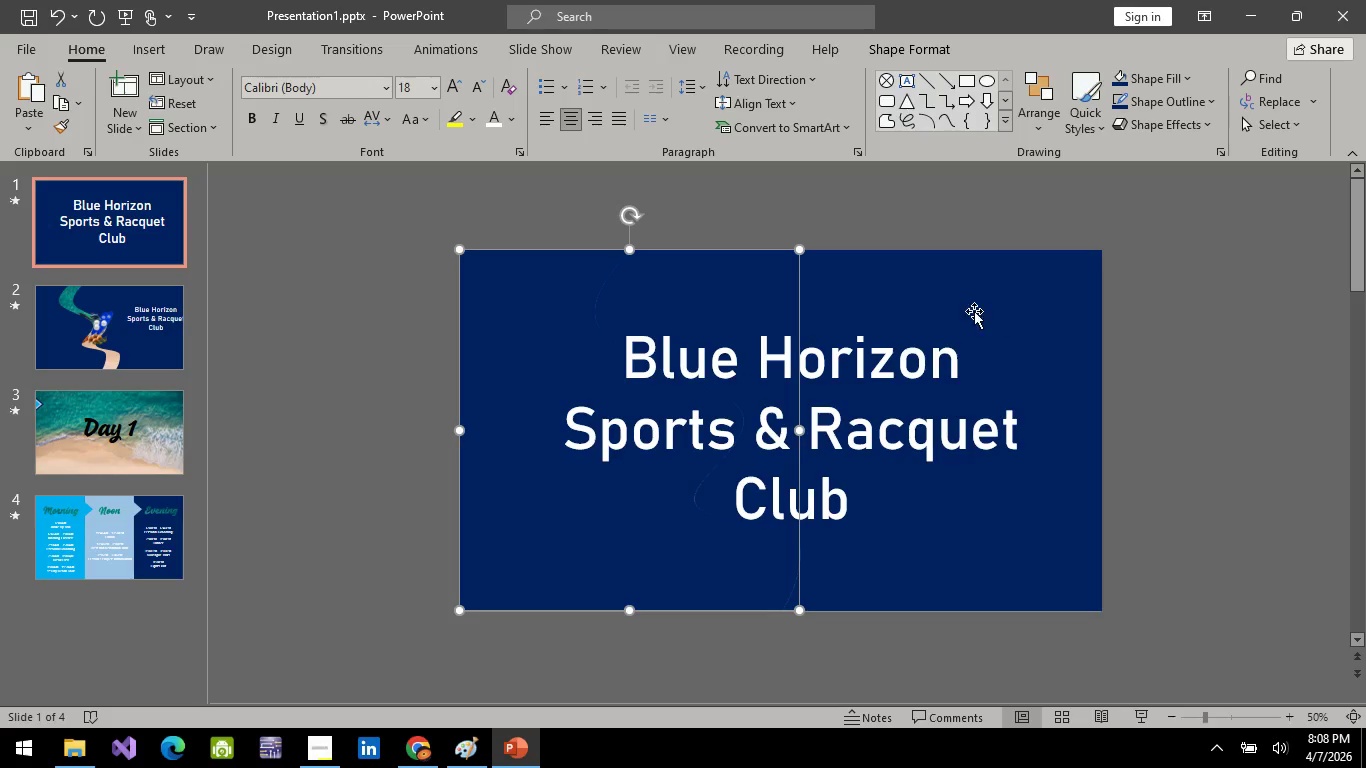 
left_click([928, 312])
 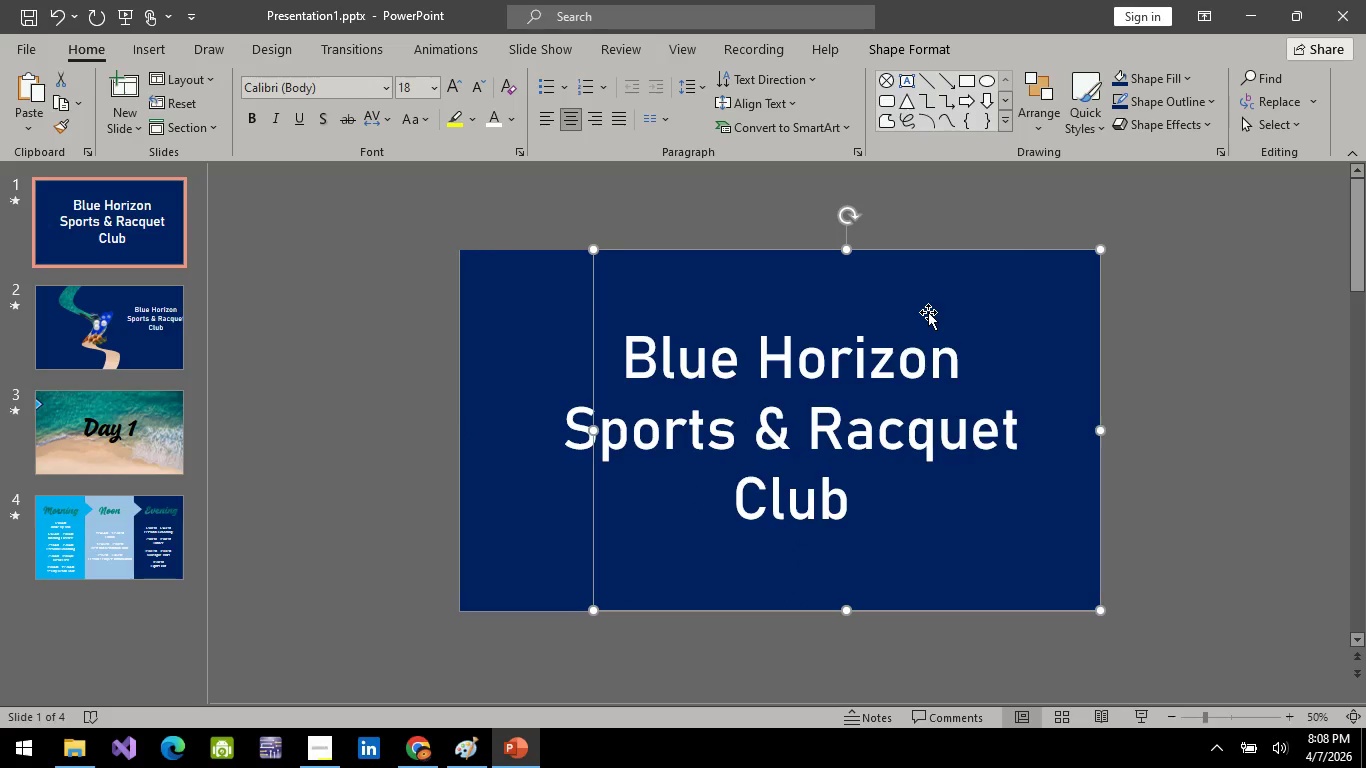 
key(ArrowLeft)
 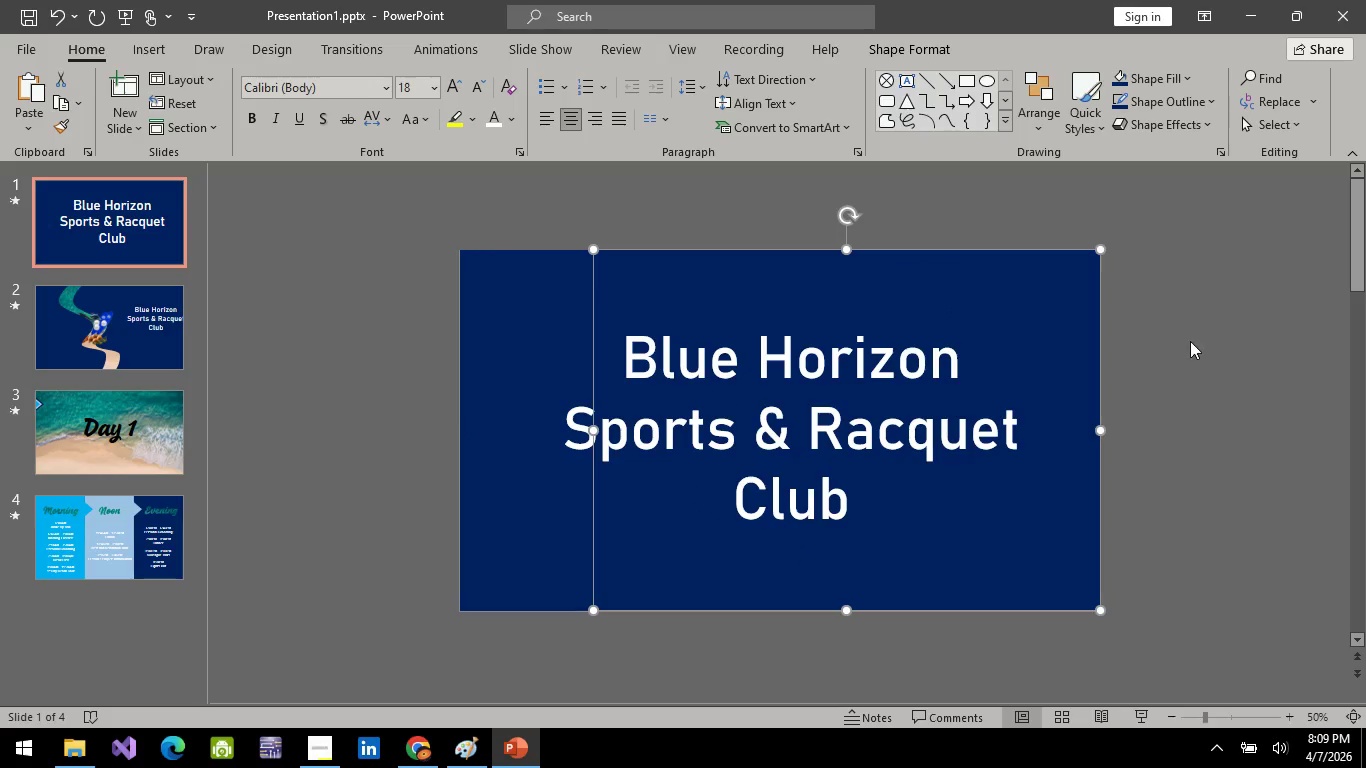 
left_click([1190, 342])
 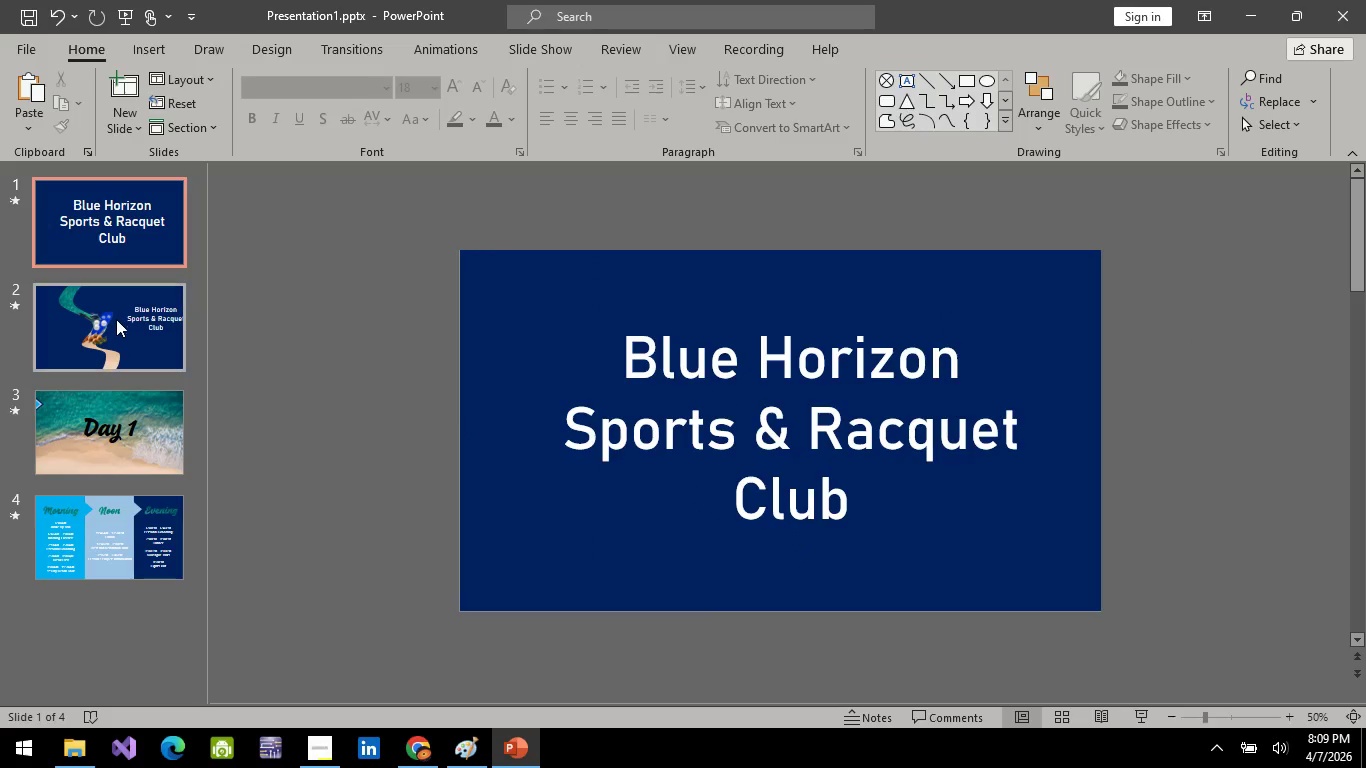 
left_click([115, 324])
 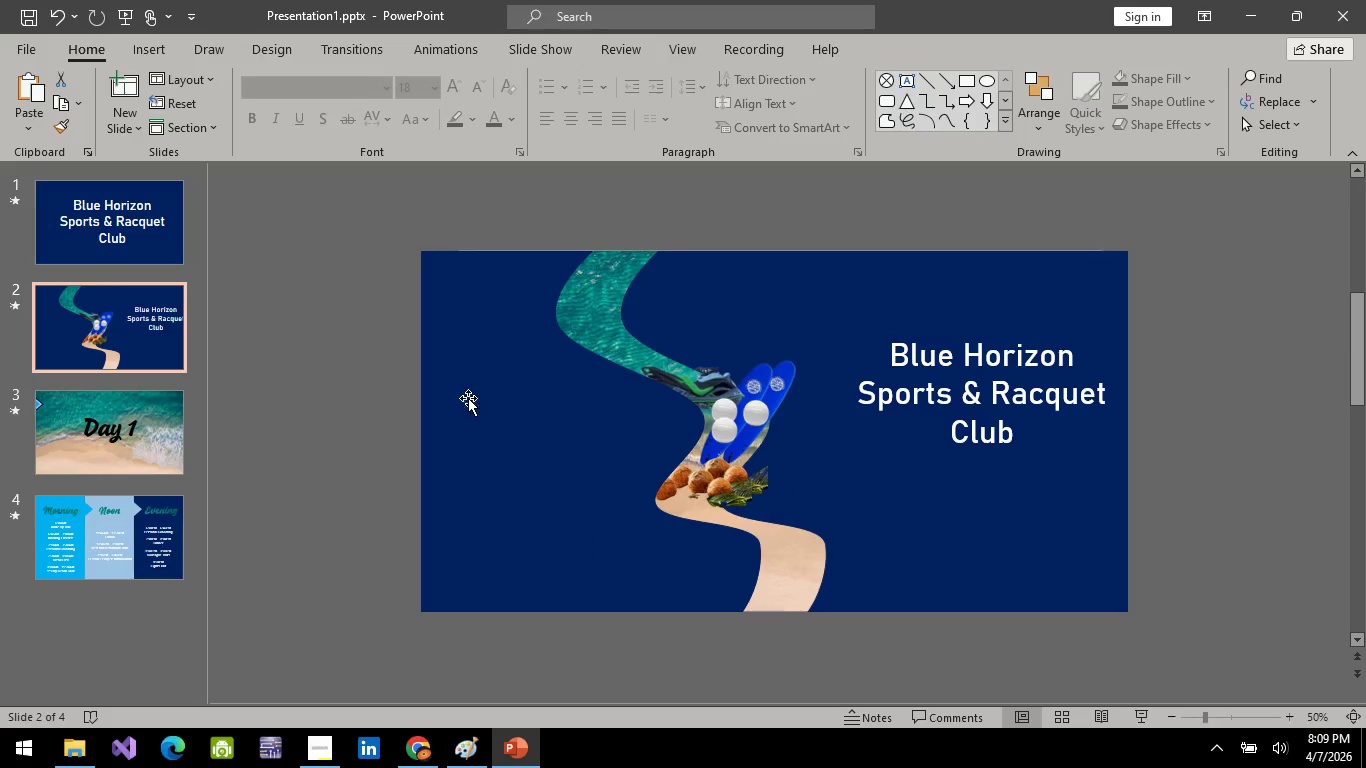 
left_click([468, 399])
 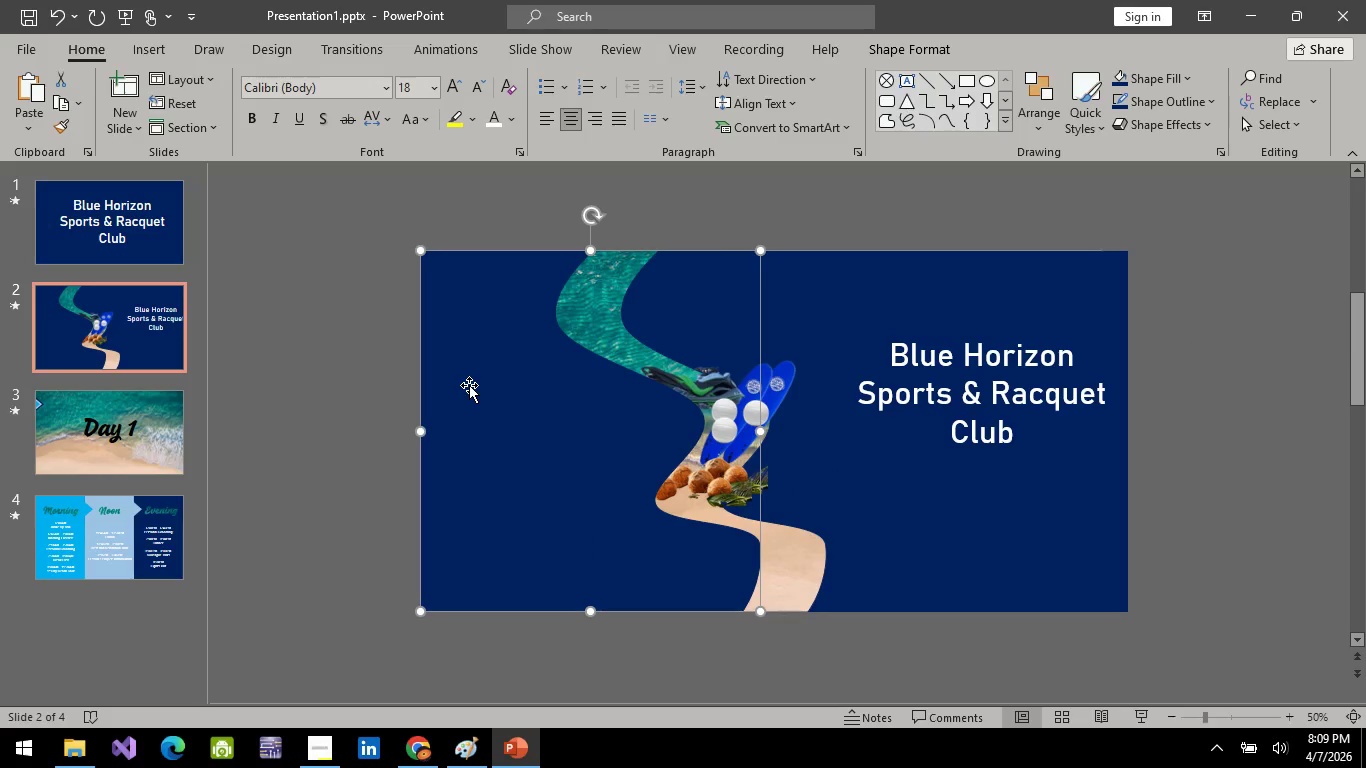 
key(ArrowUp)
 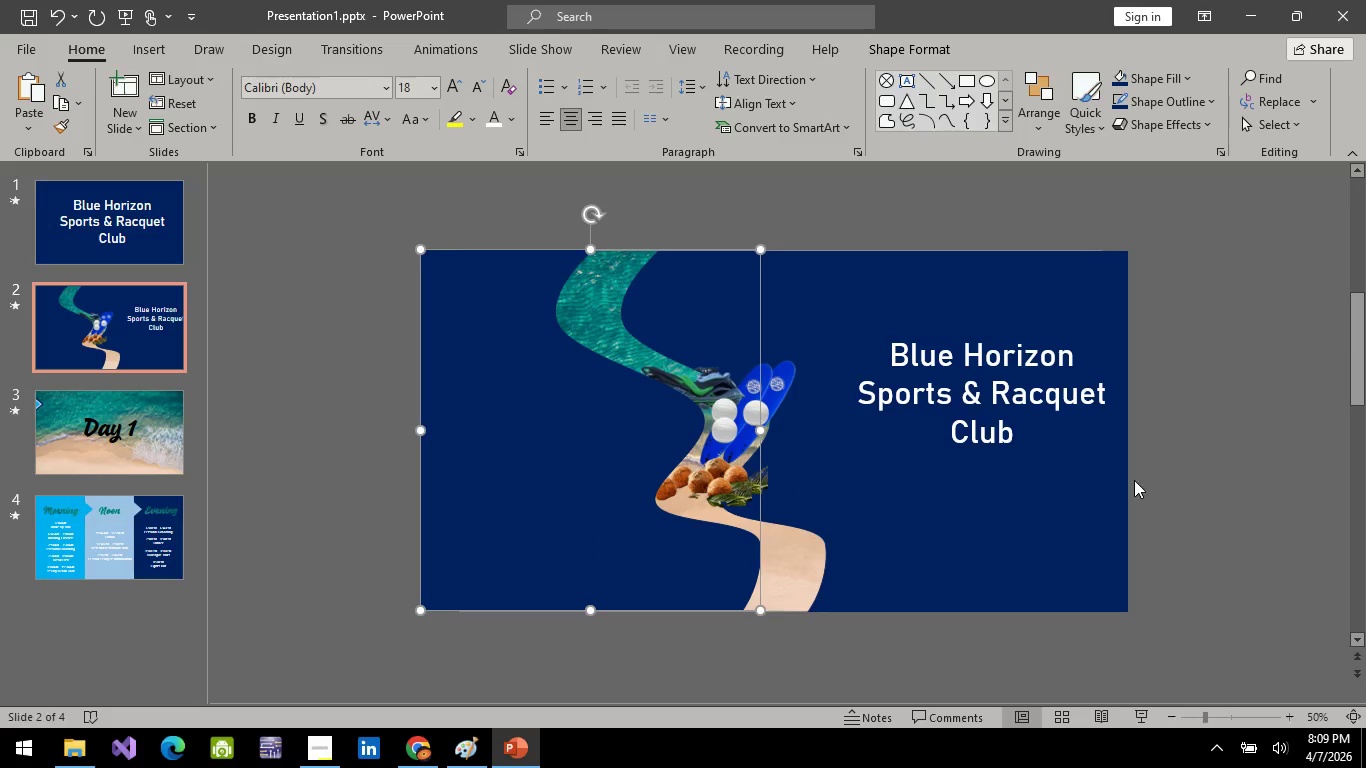 
left_click([1134, 480])
 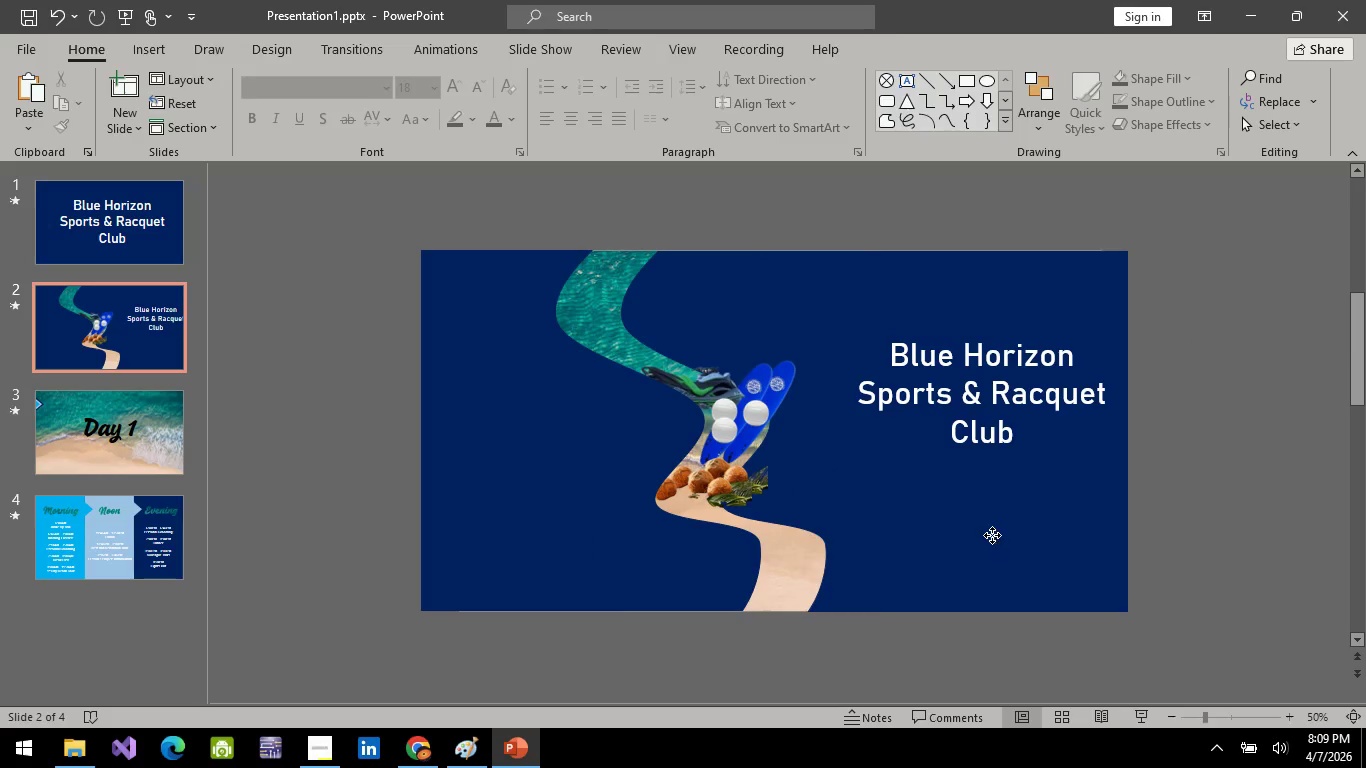 
left_click([992, 535])
 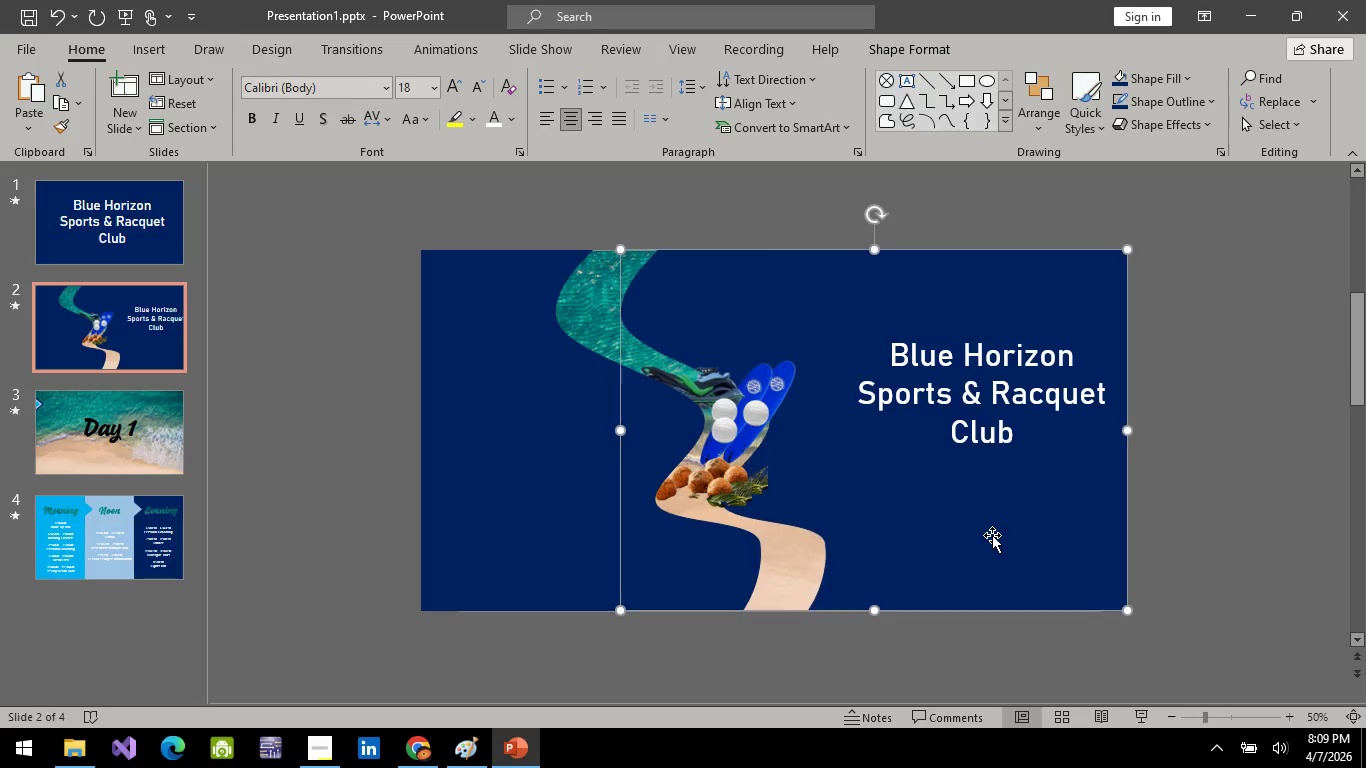 
key(ArrowUp)
 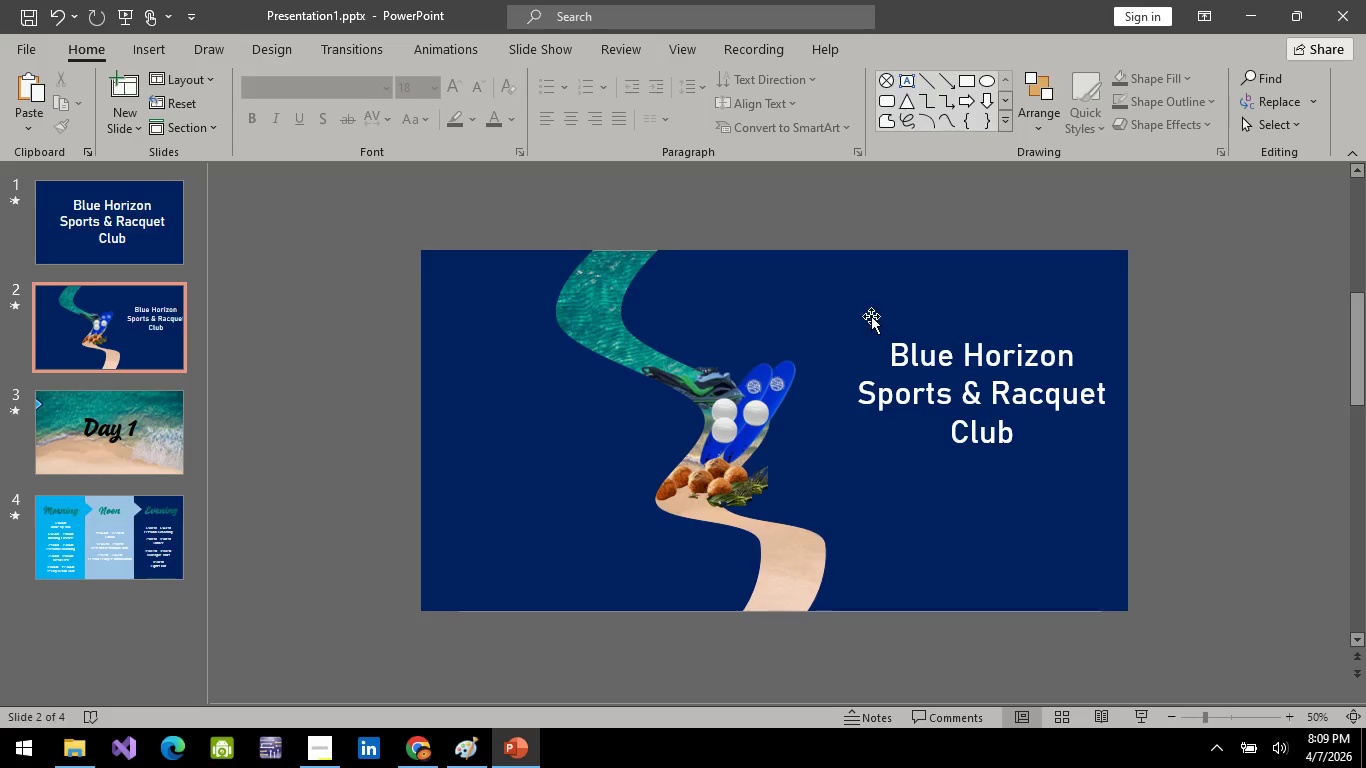 
left_click([1044, 412])
 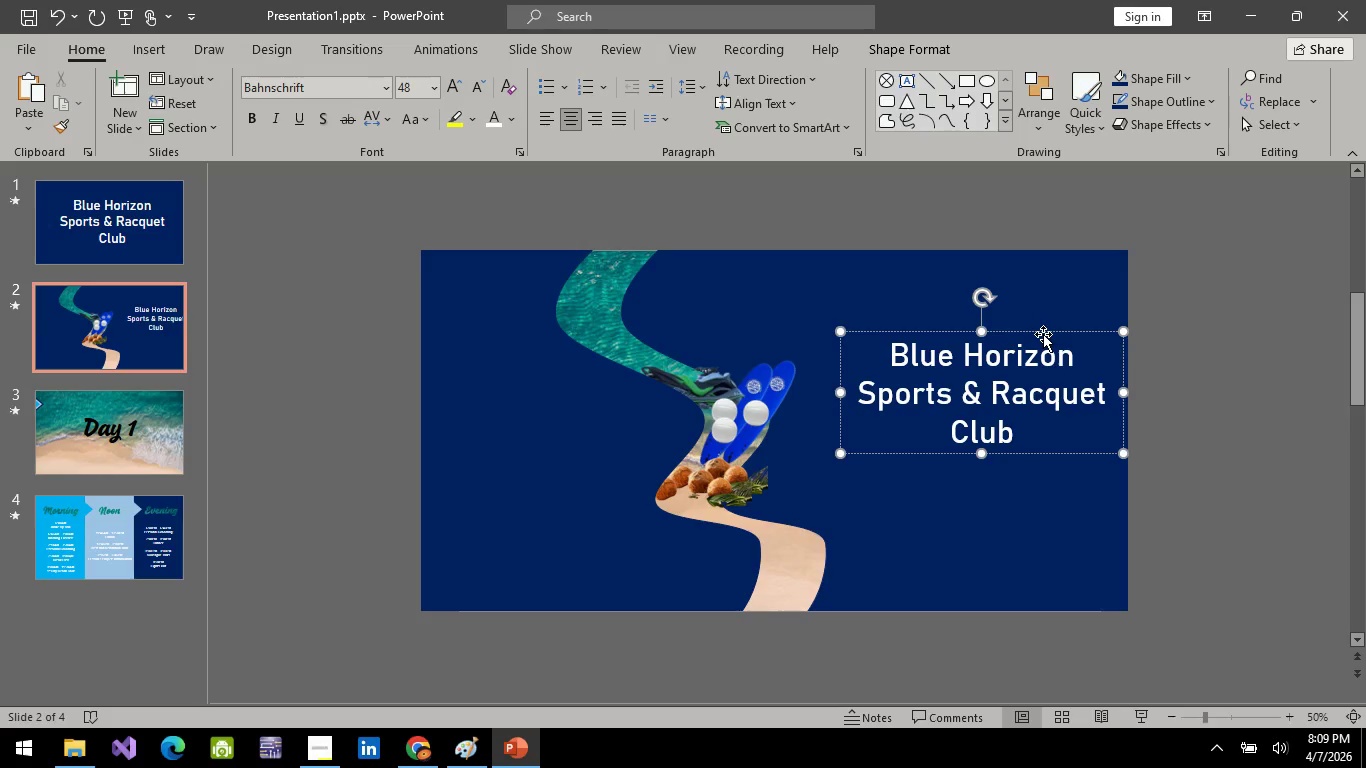 
left_click_drag(start_coordinate=[1043, 334], to_coordinate=[1032, 321])
 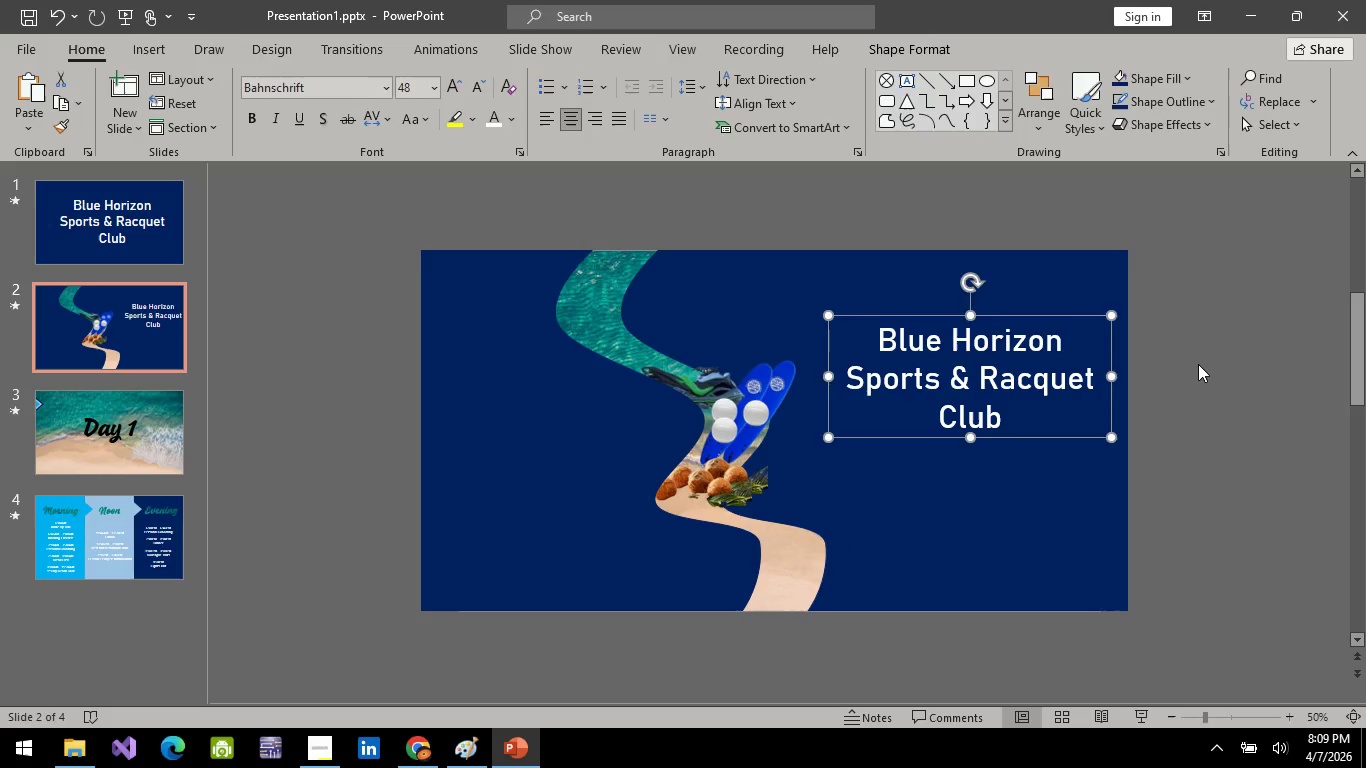 
left_click([1198, 364])
 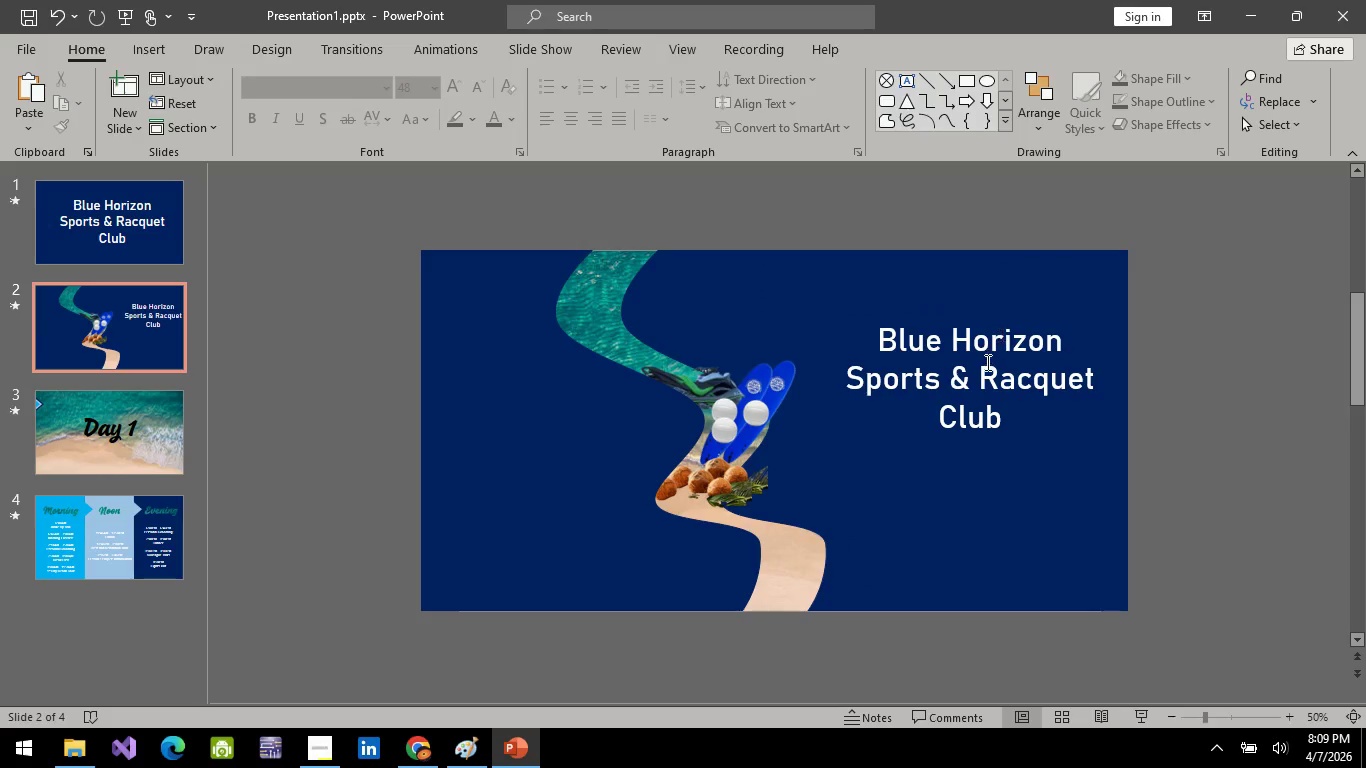 
left_click([986, 362])
 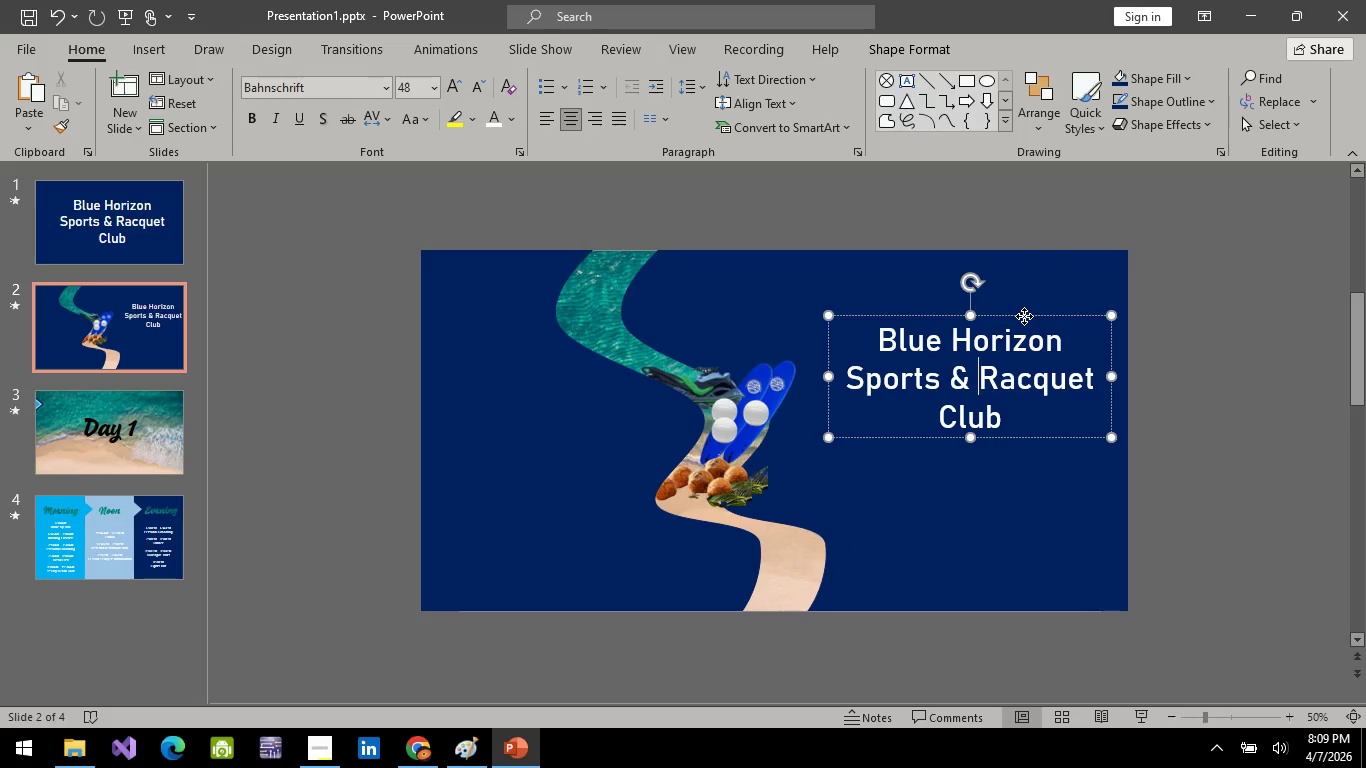 
left_click_drag(start_coordinate=[1024, 316], to_coordinate=[1017, 301])
 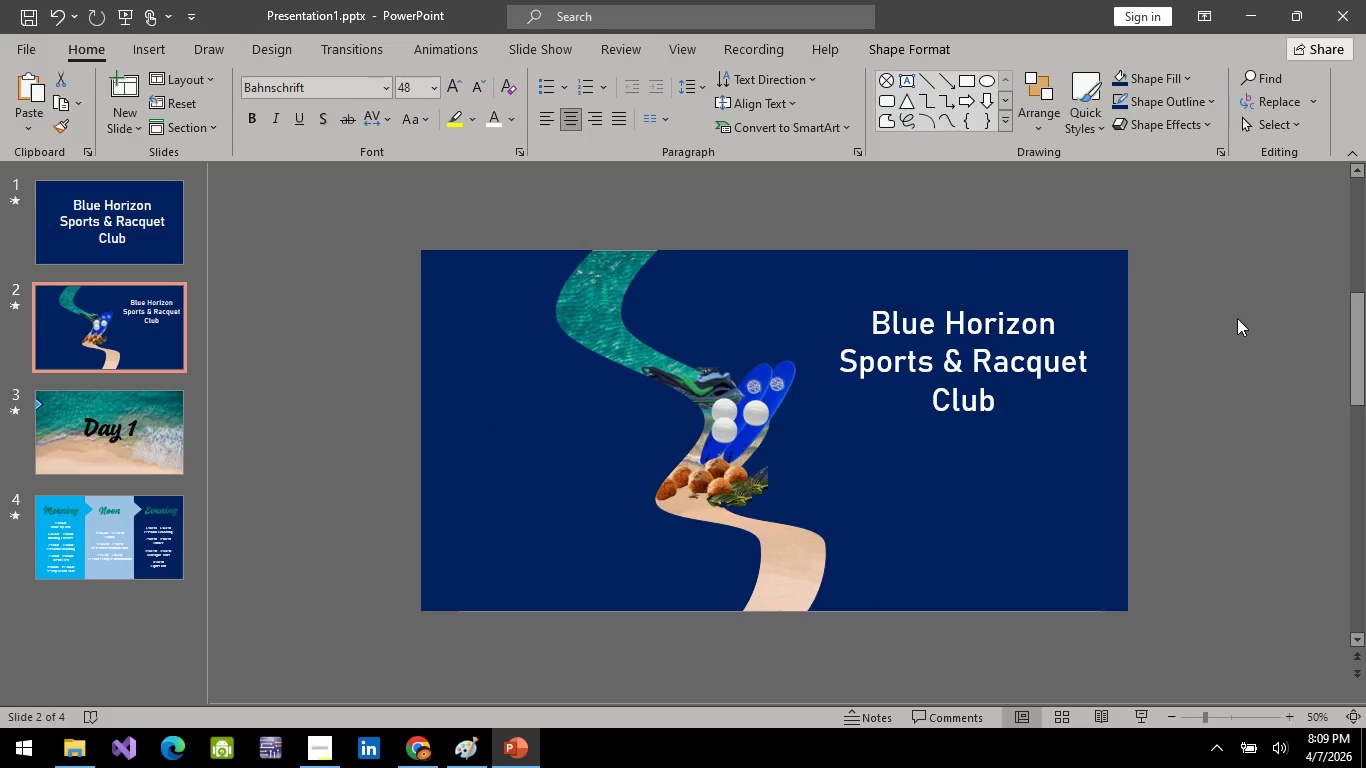 
left_click([1237, 318])
 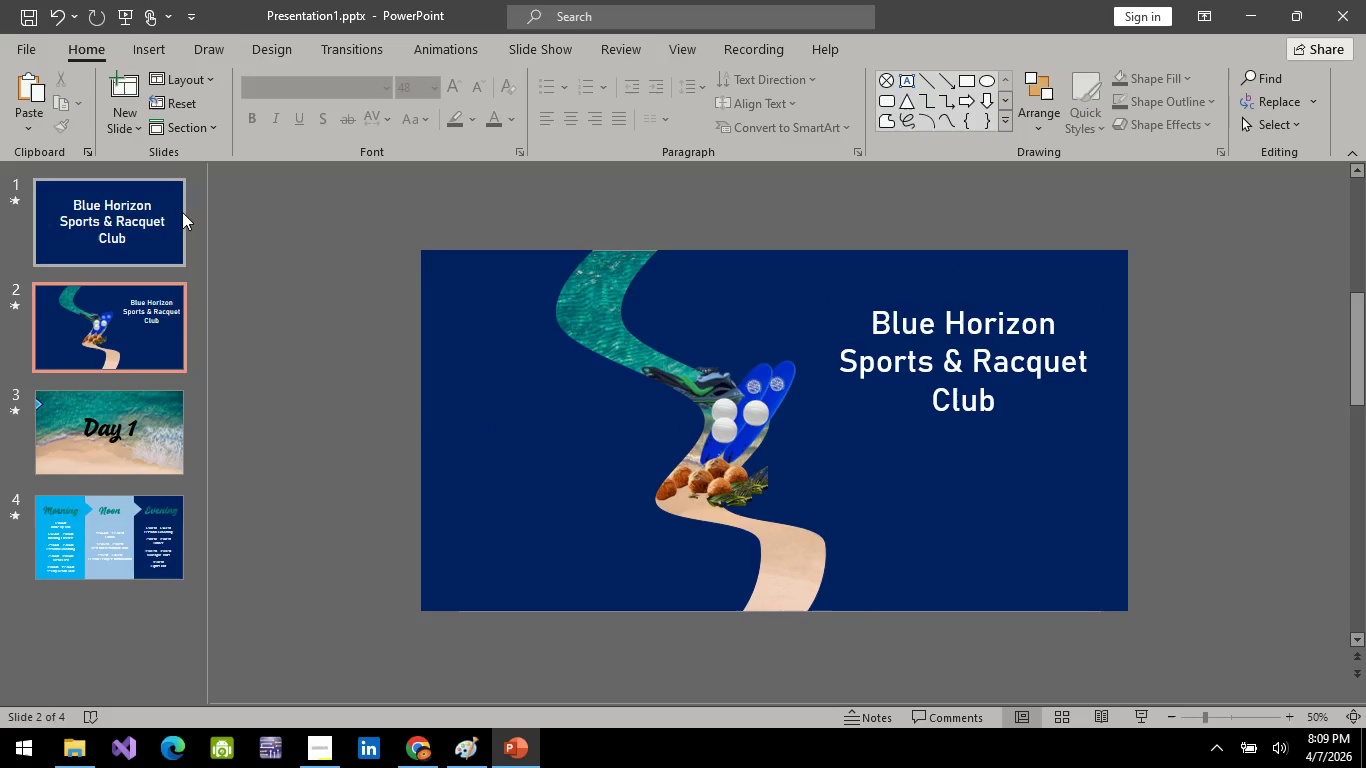 
left_click([109, 224])
 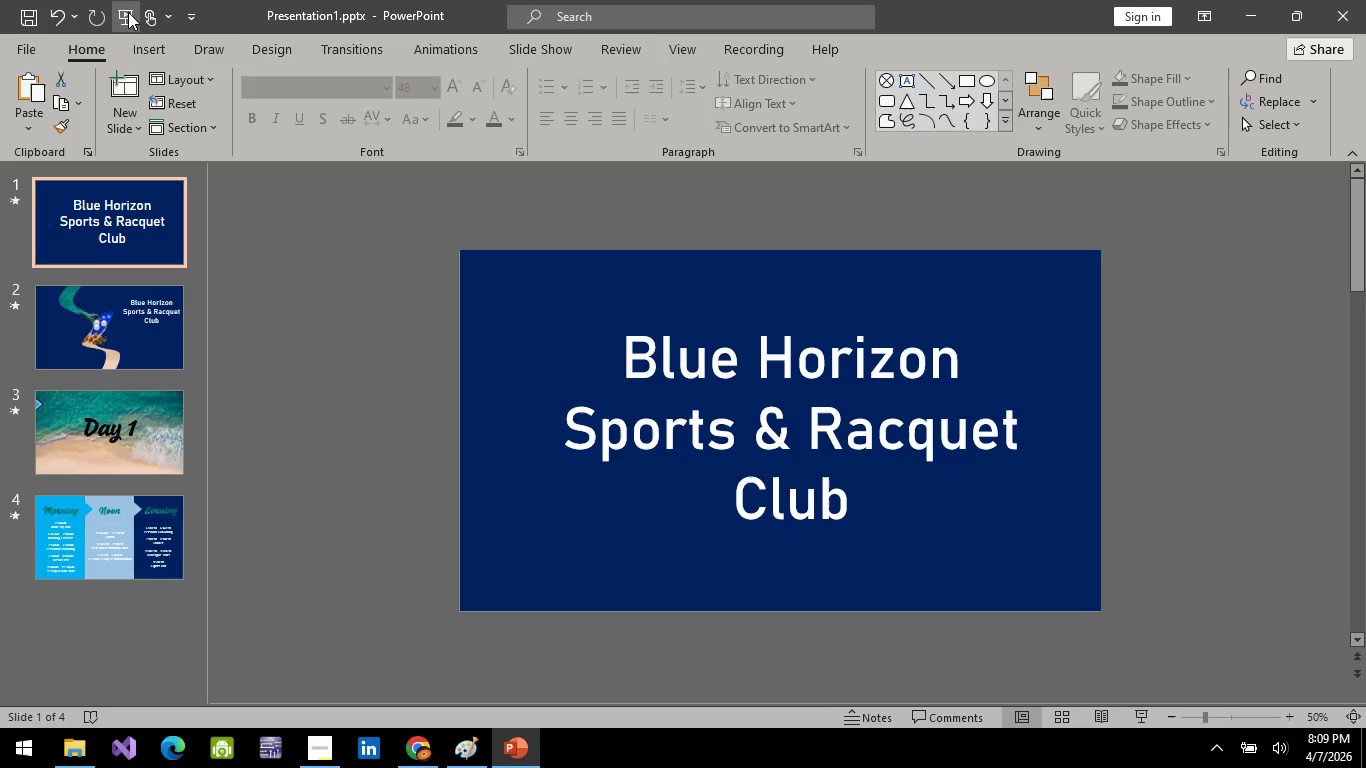 
left_click([129, 14])
 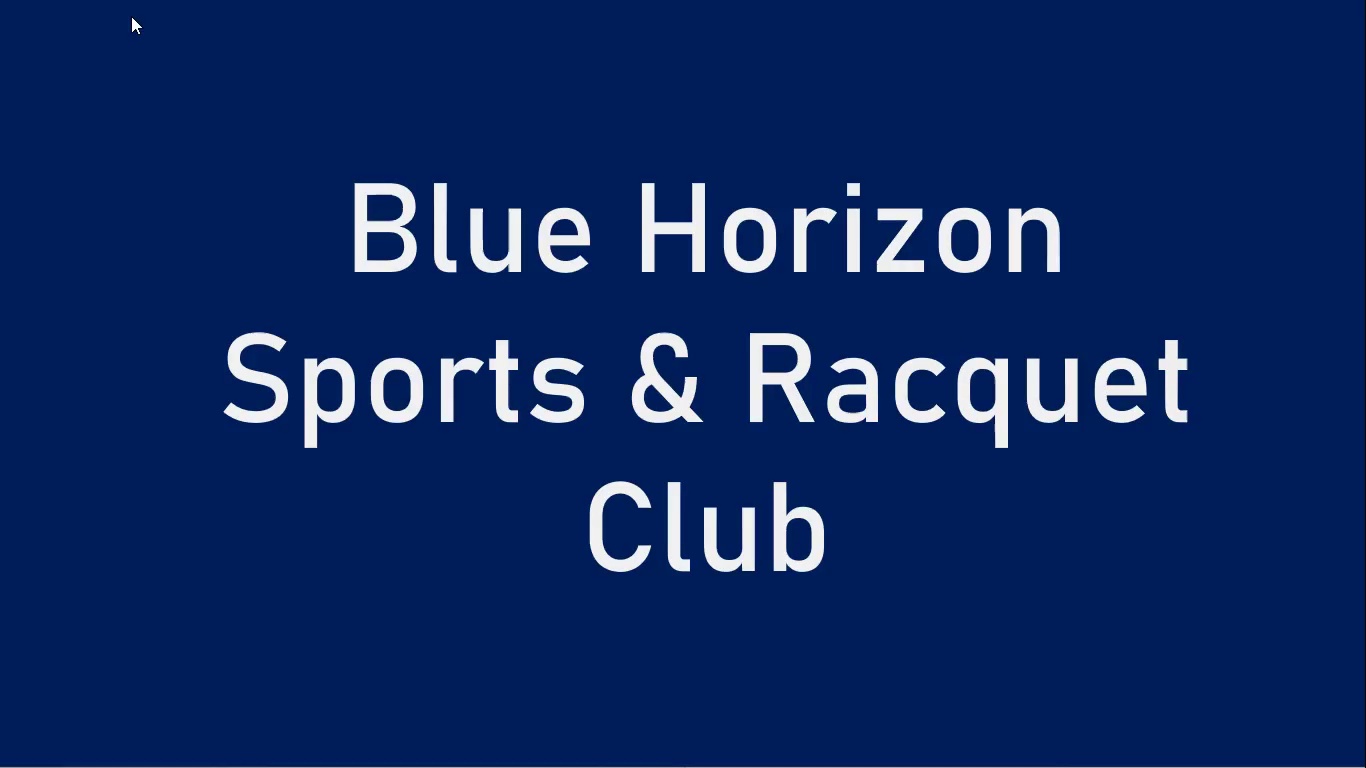 
key(Space)
 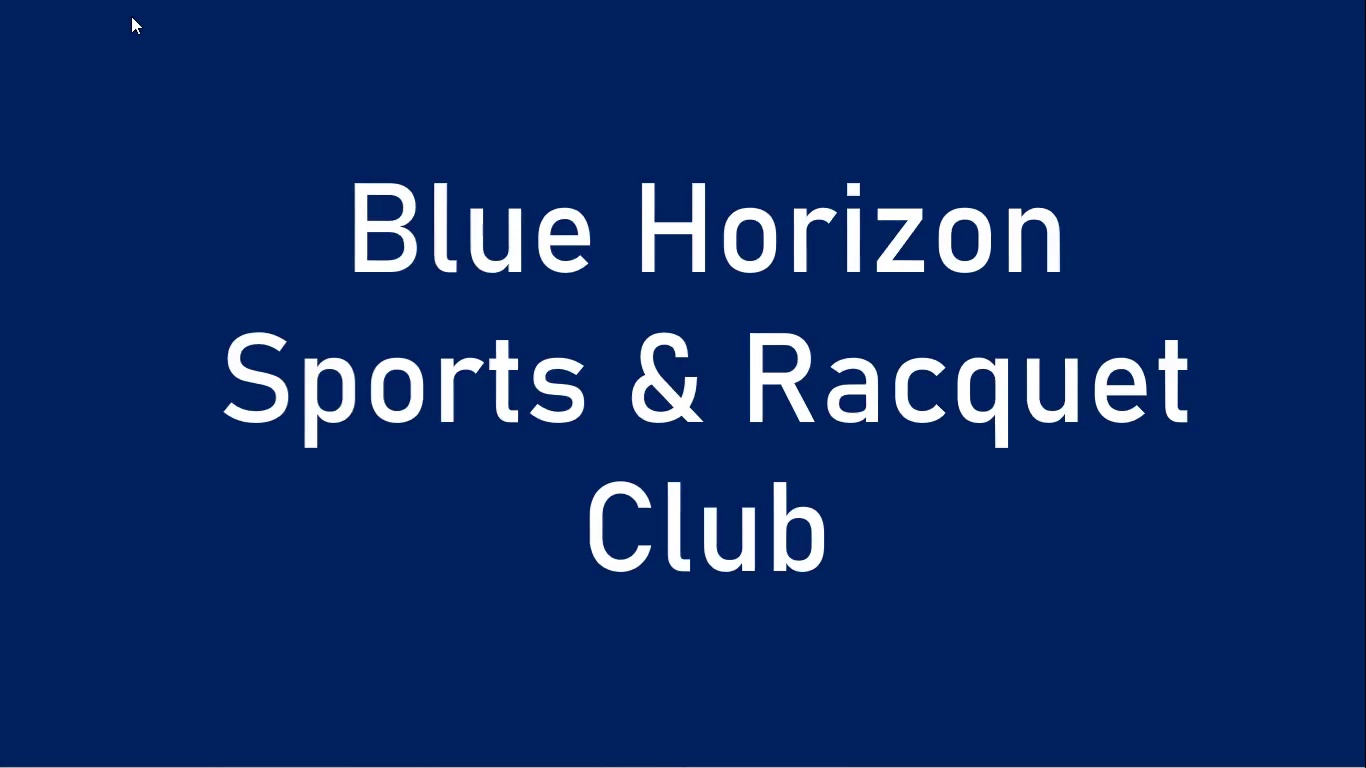 
key(Space)
 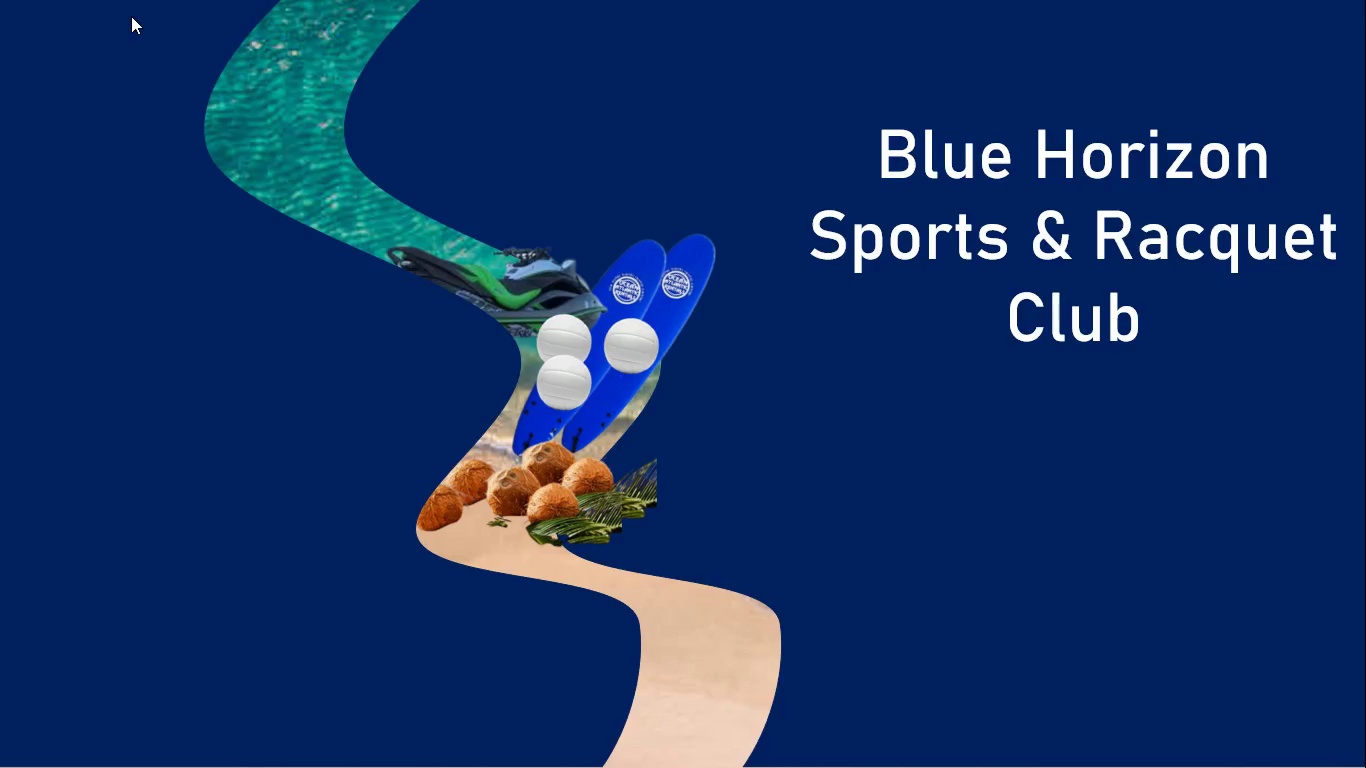 
key(Escape)
 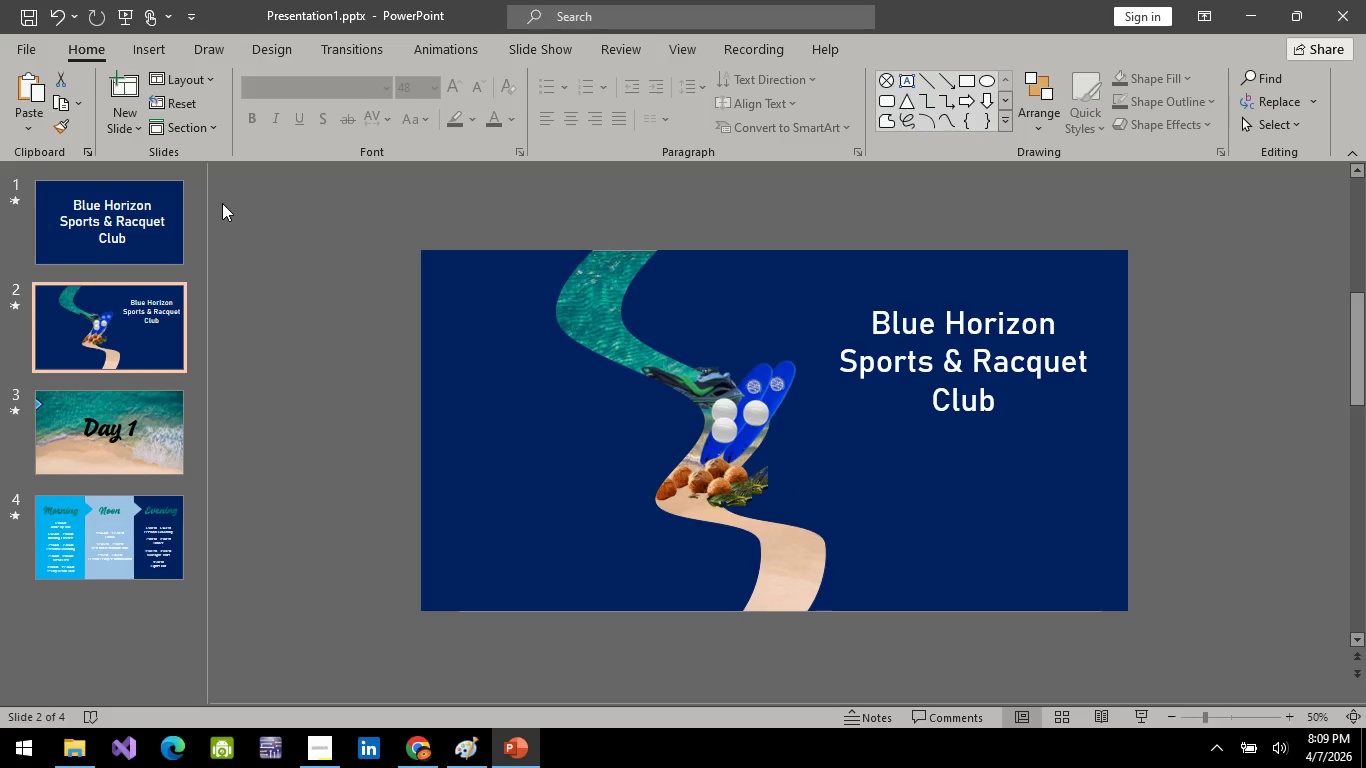 
wait(19.14)
 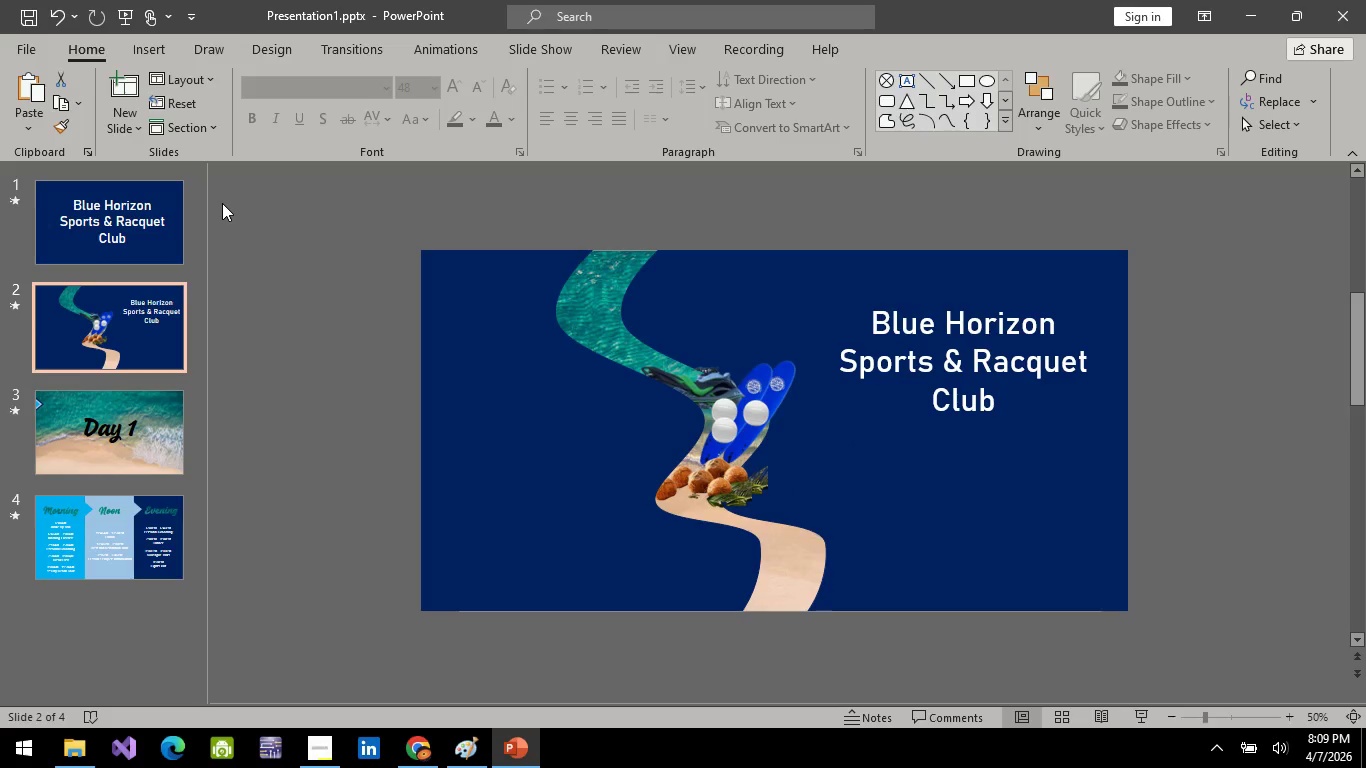 
left_click([142, 337])
 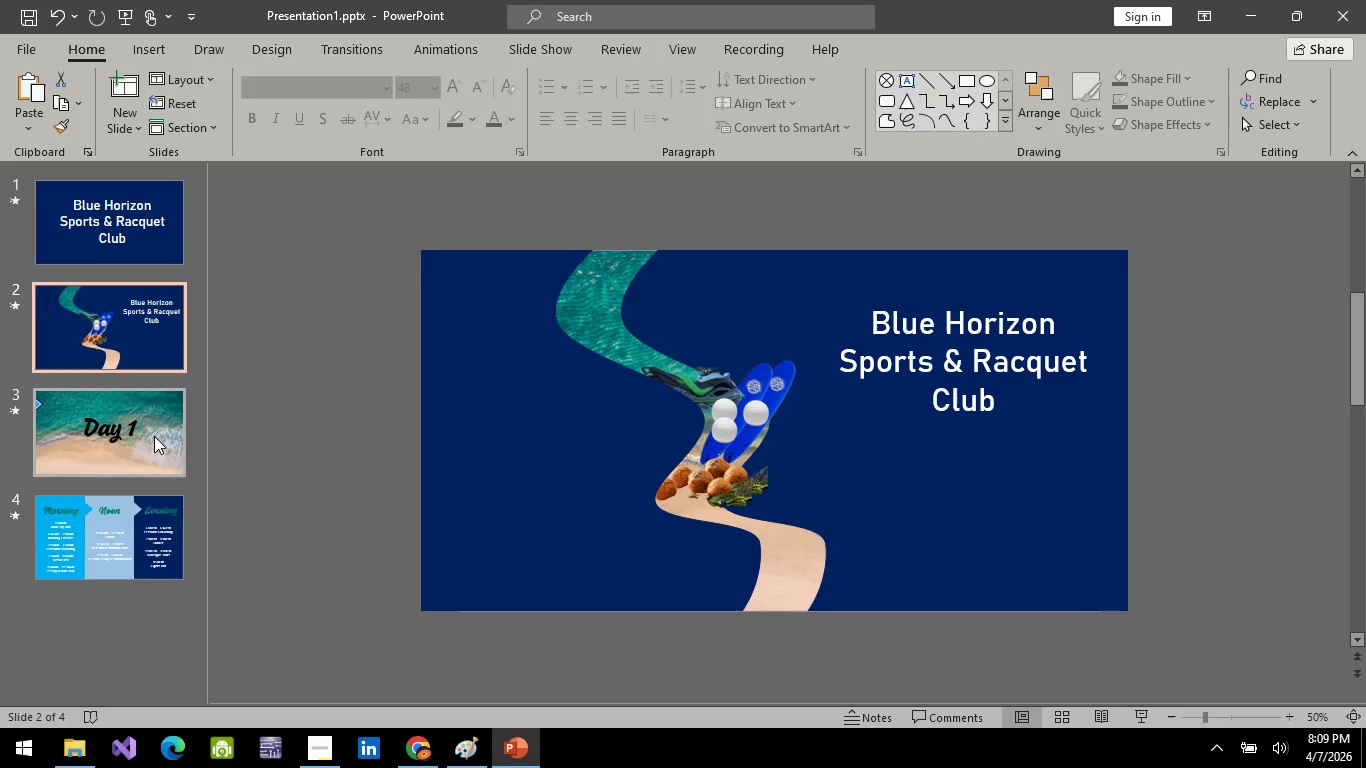 
left_click([154, 437])
 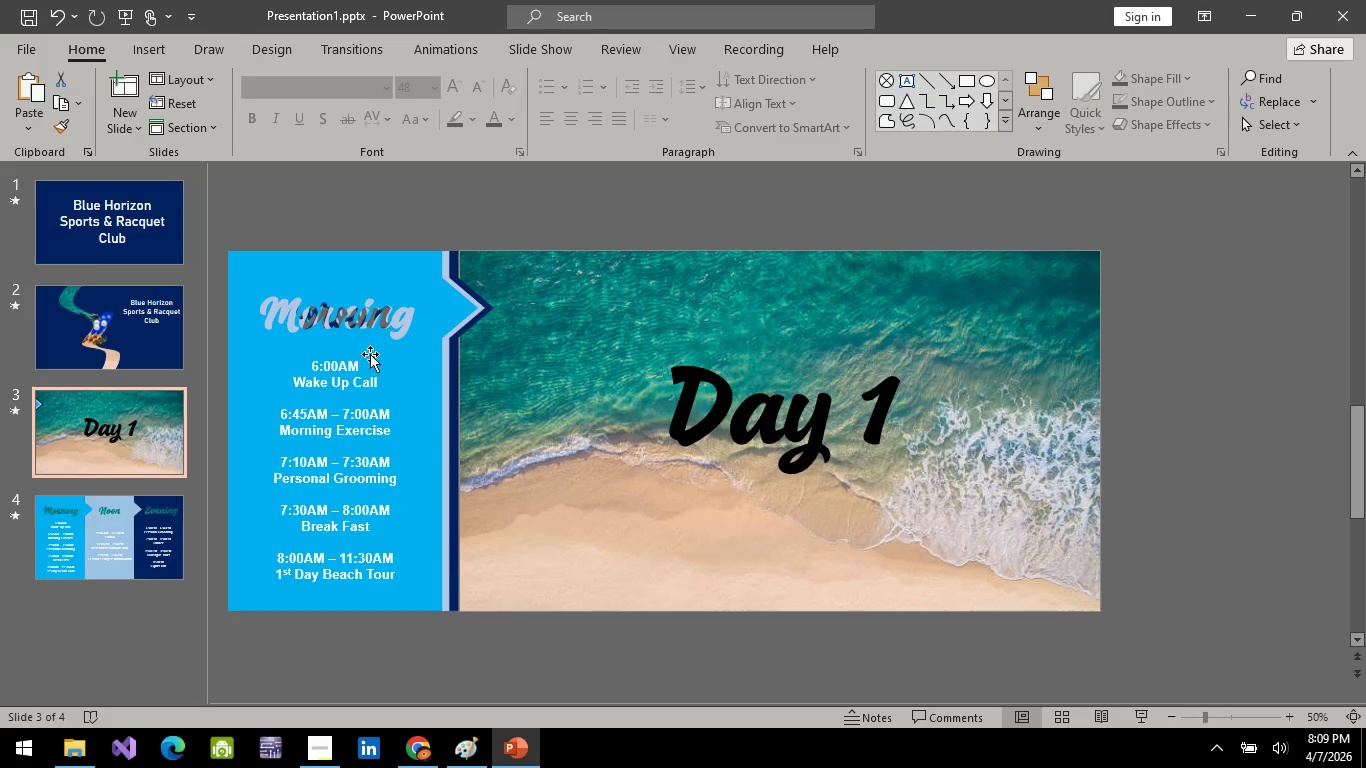 
left_click([102, 223])
 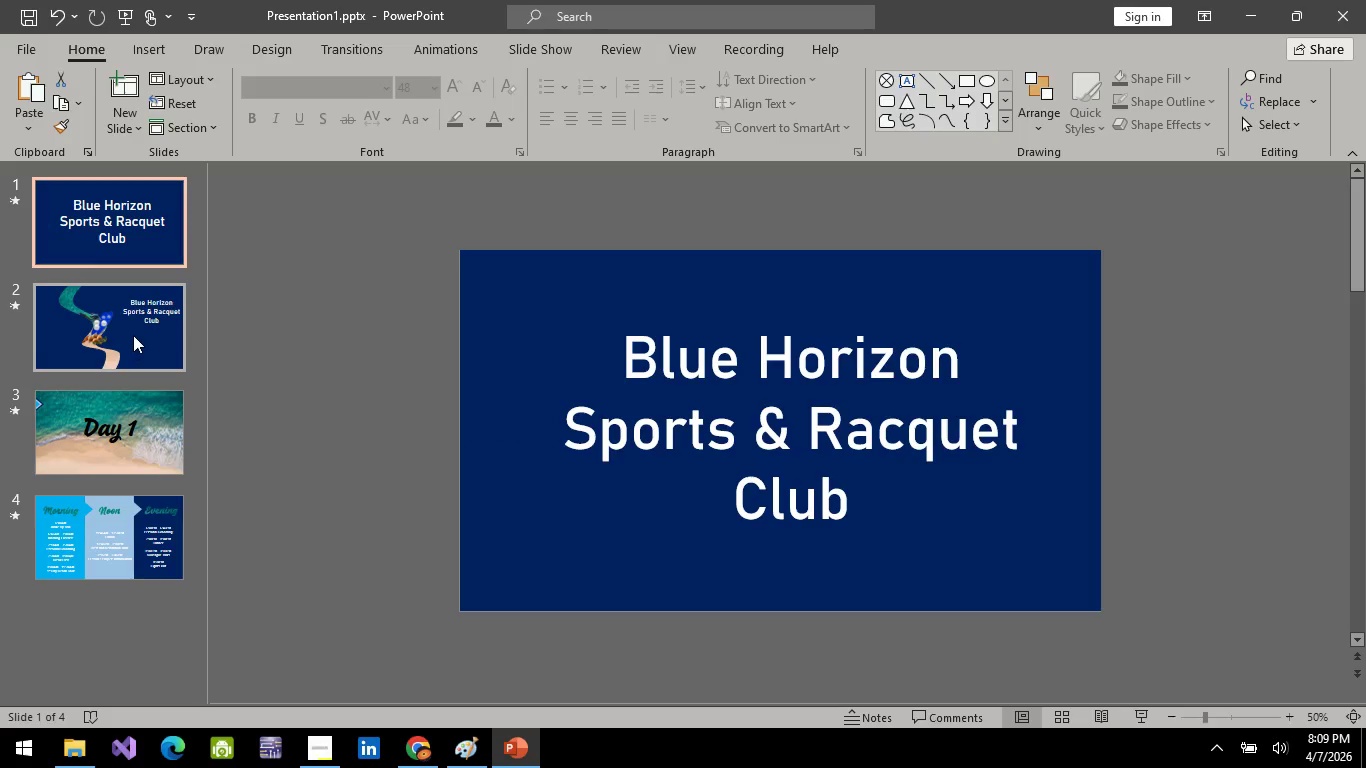 
left_click([133, 335])
 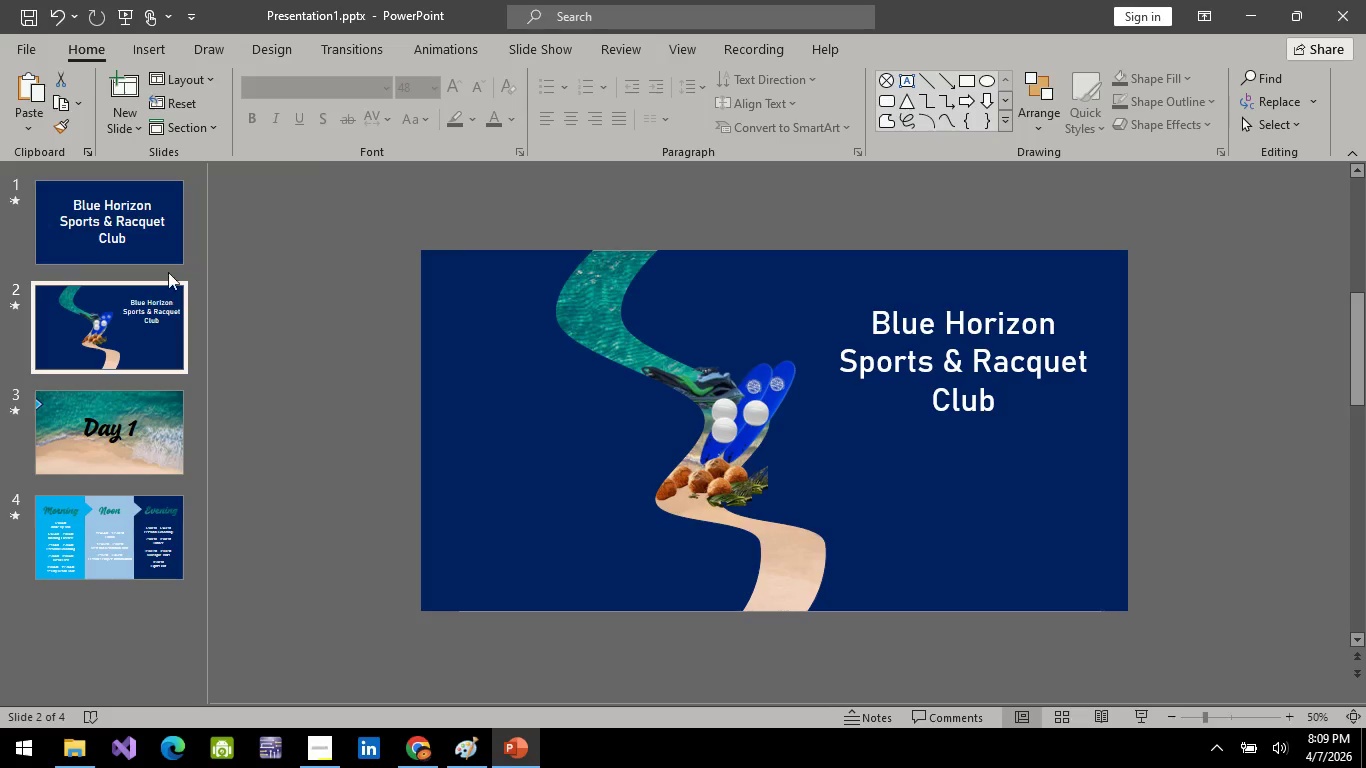 
left_click([134, 26])
 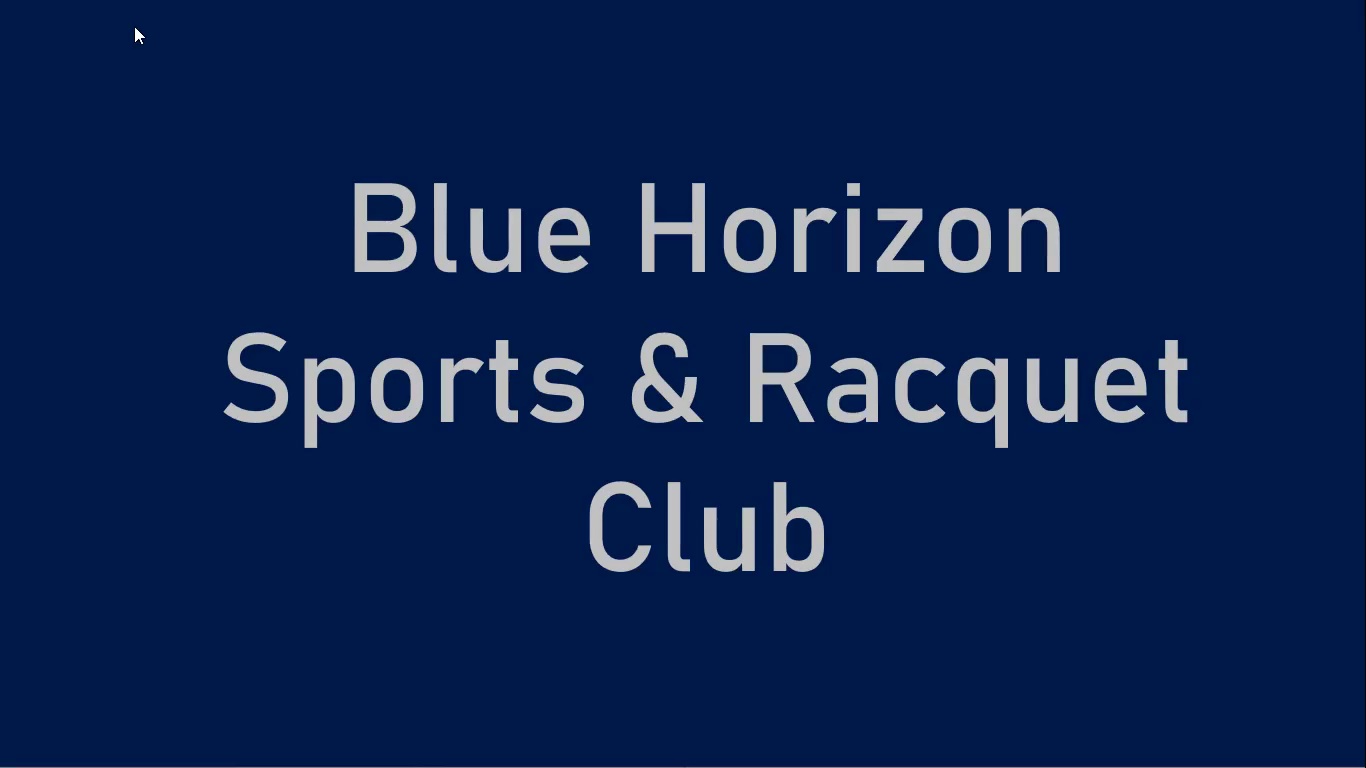 
key(Space)
 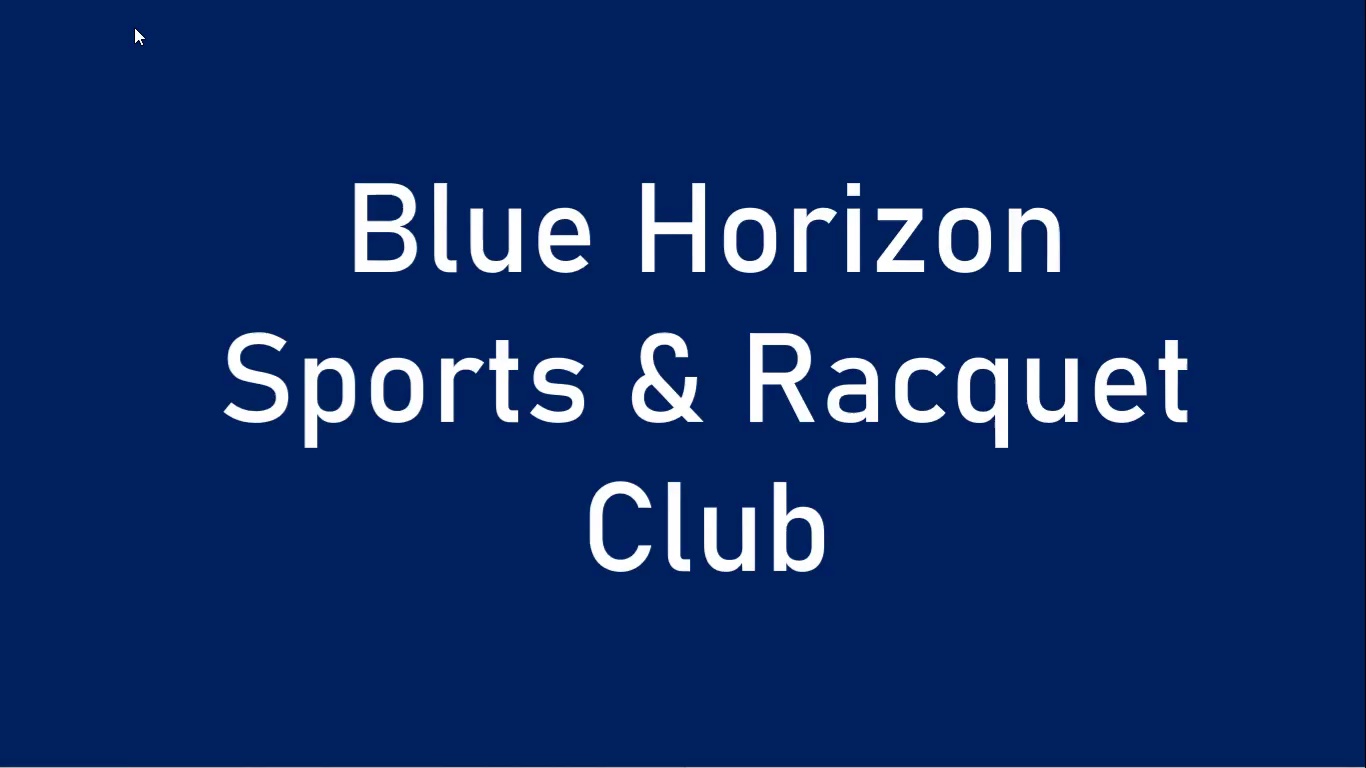 
key(Space)
 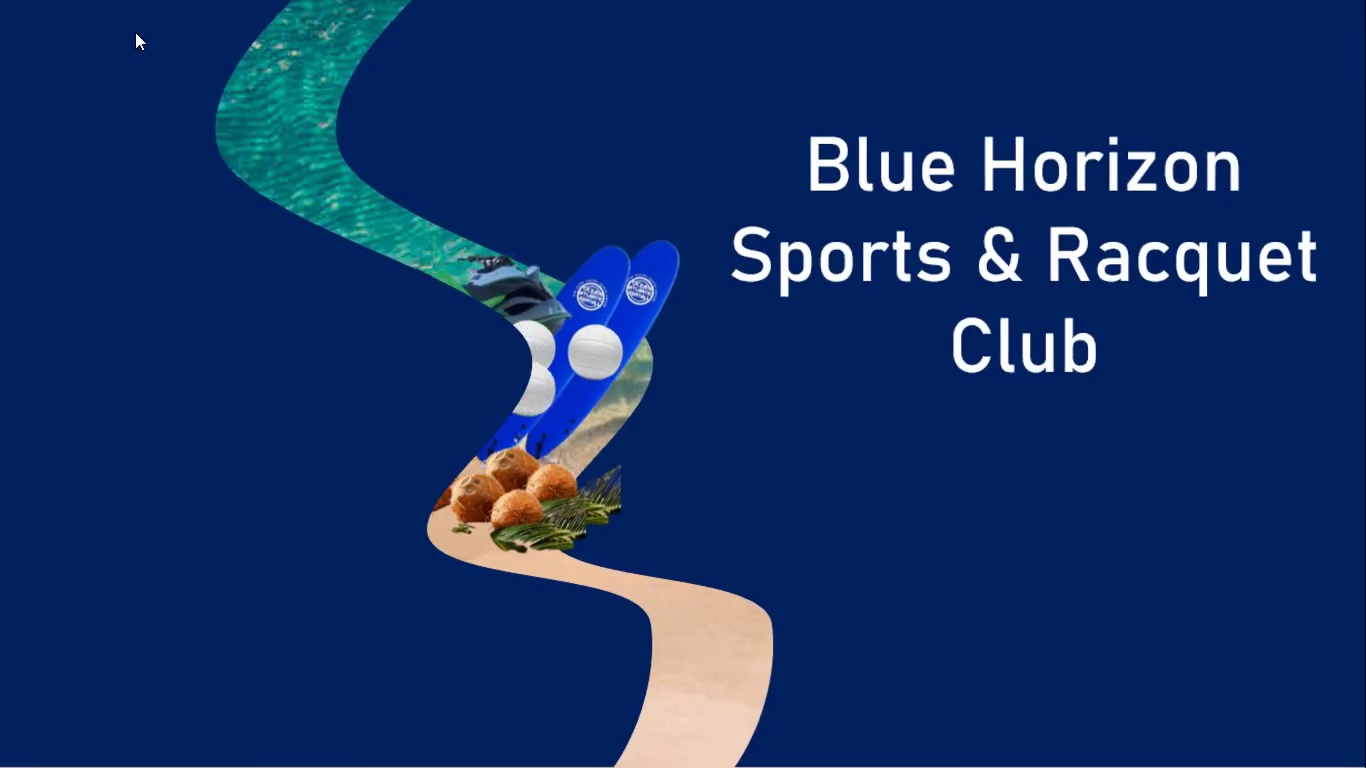 
key(Escape)
 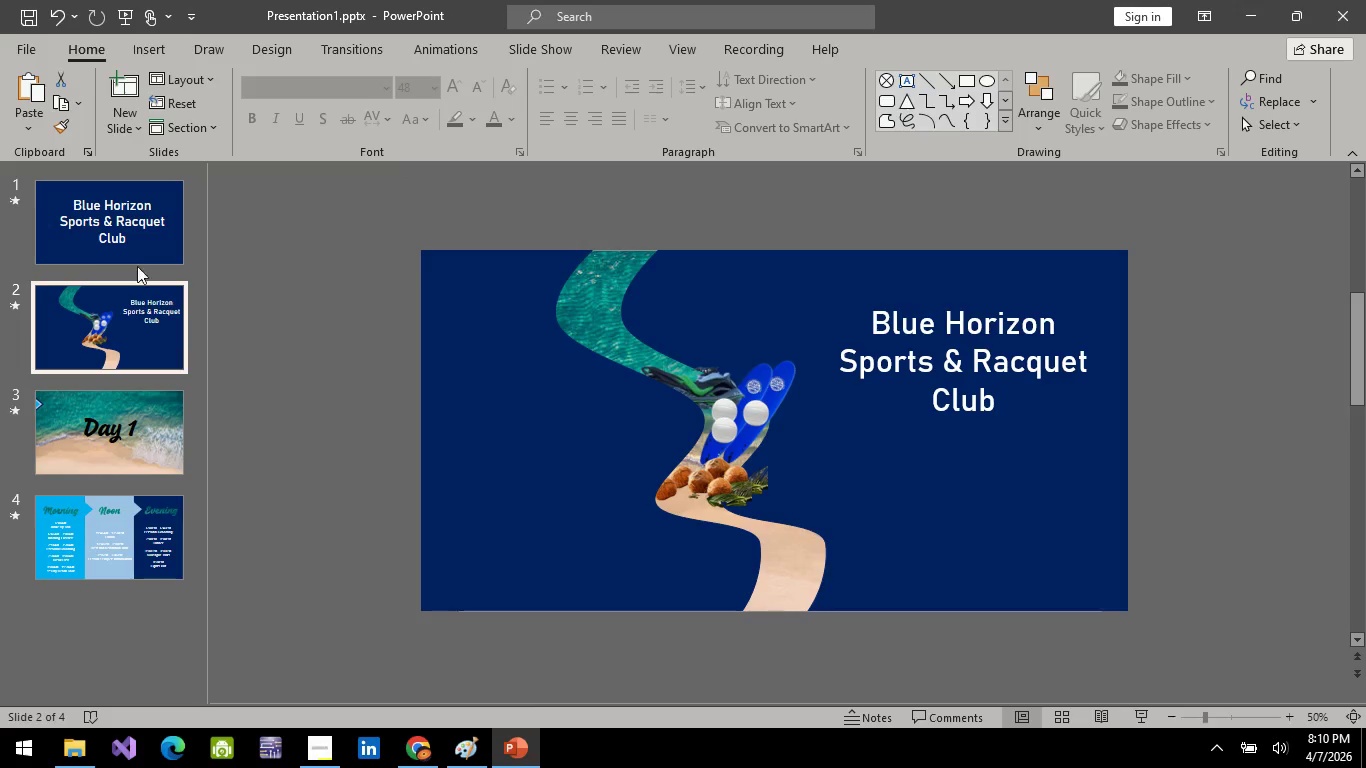 
left_click([133, 227])
 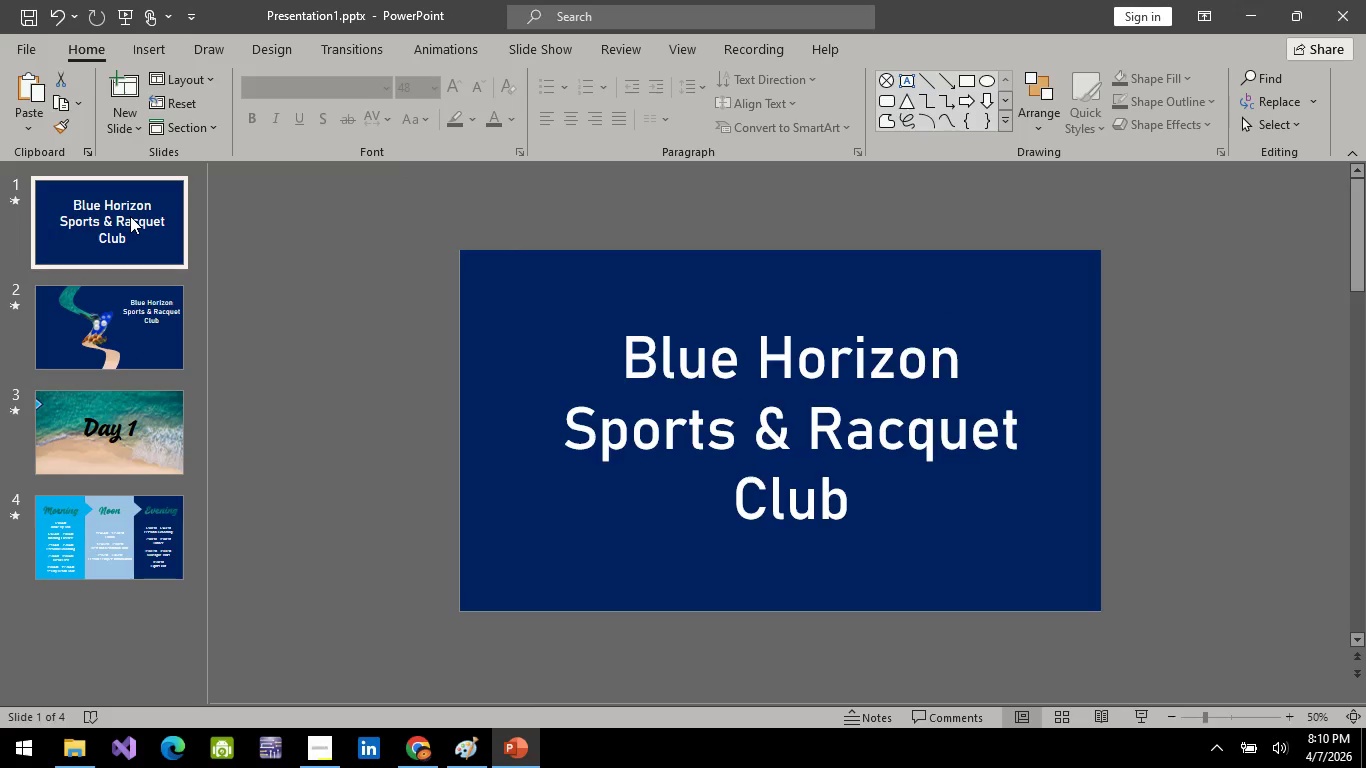 
double_click([130, 216])
 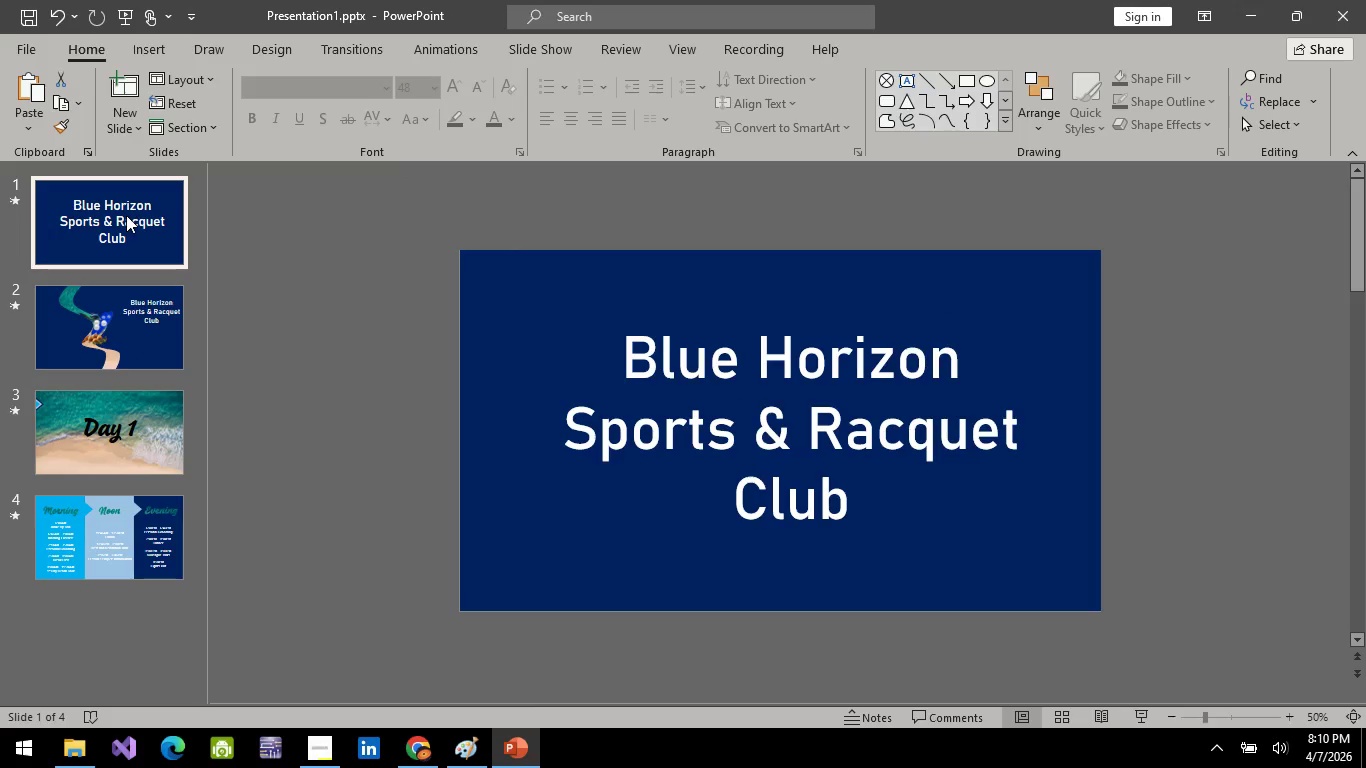 
key(Control+ControlLeft)
 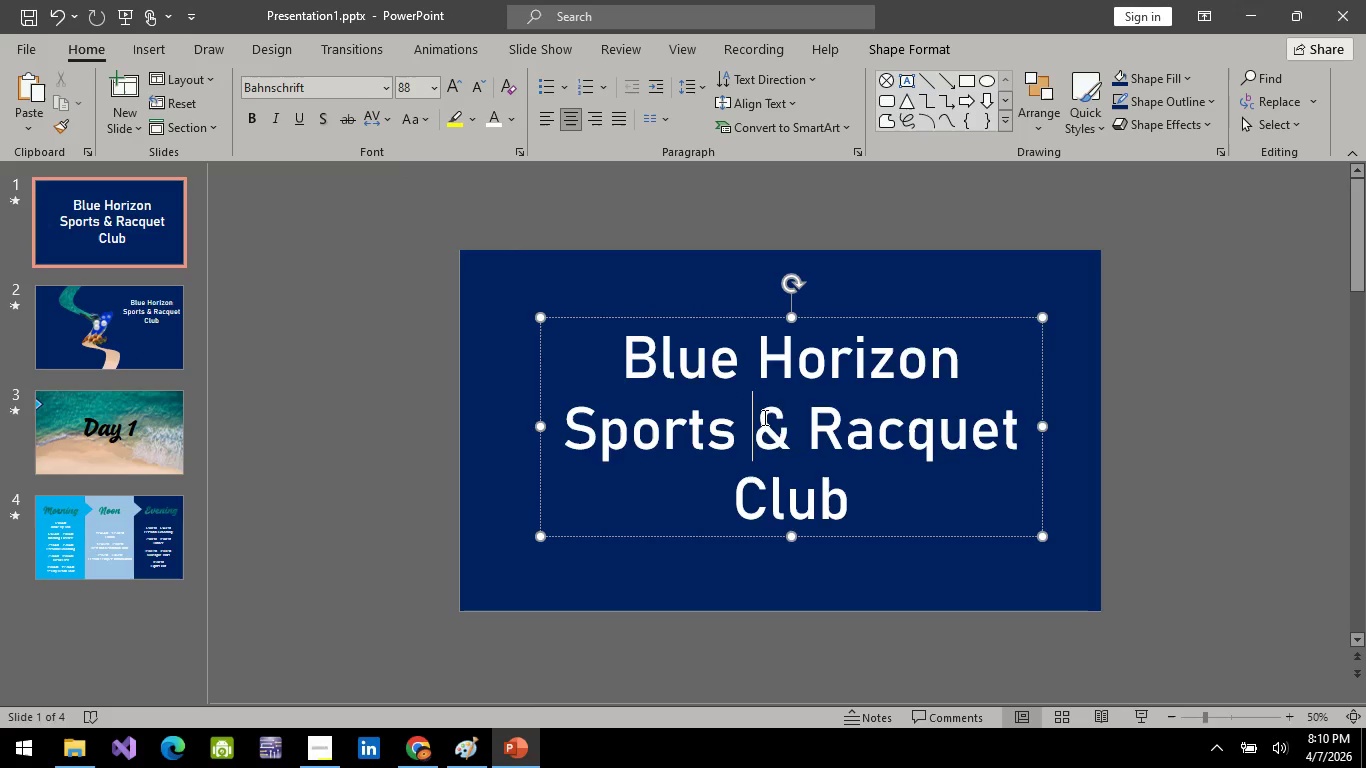 
double_click([763, 417])
 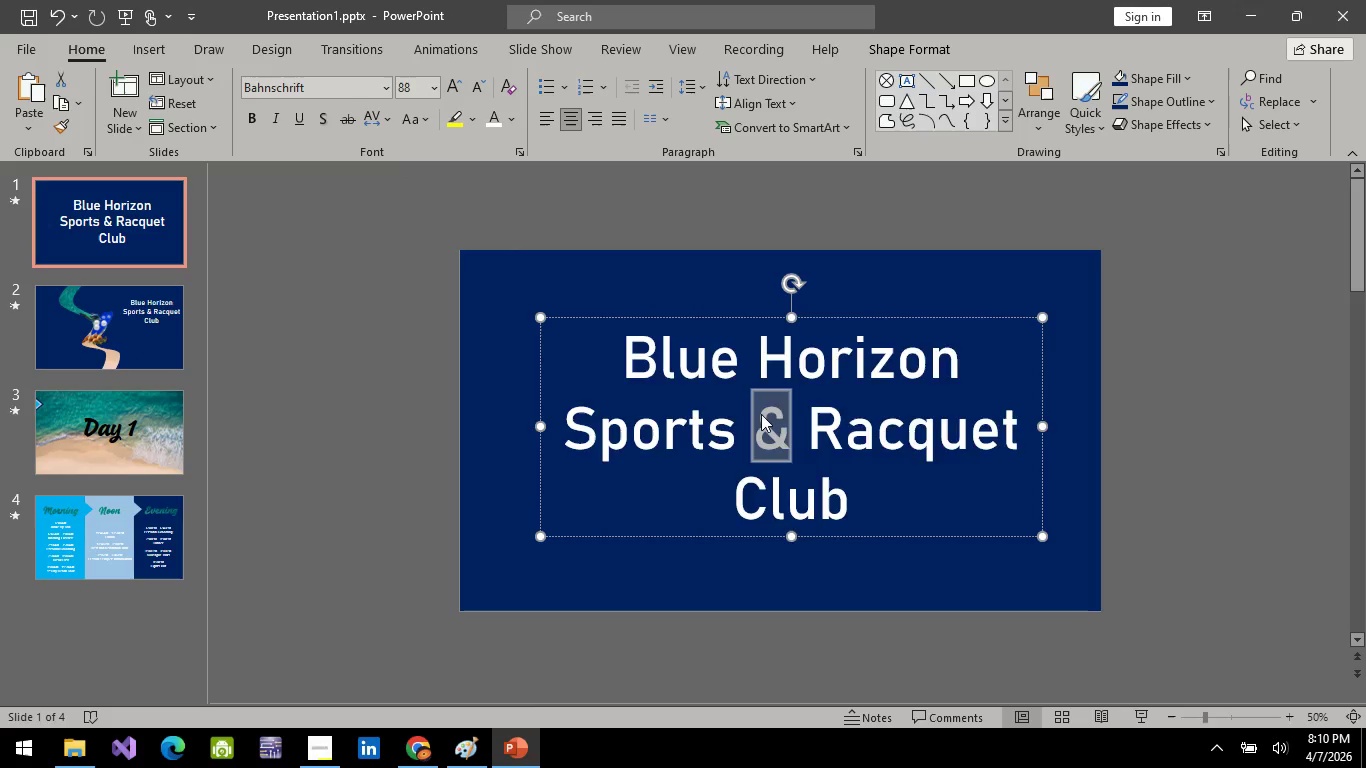 
key(Control+A)
 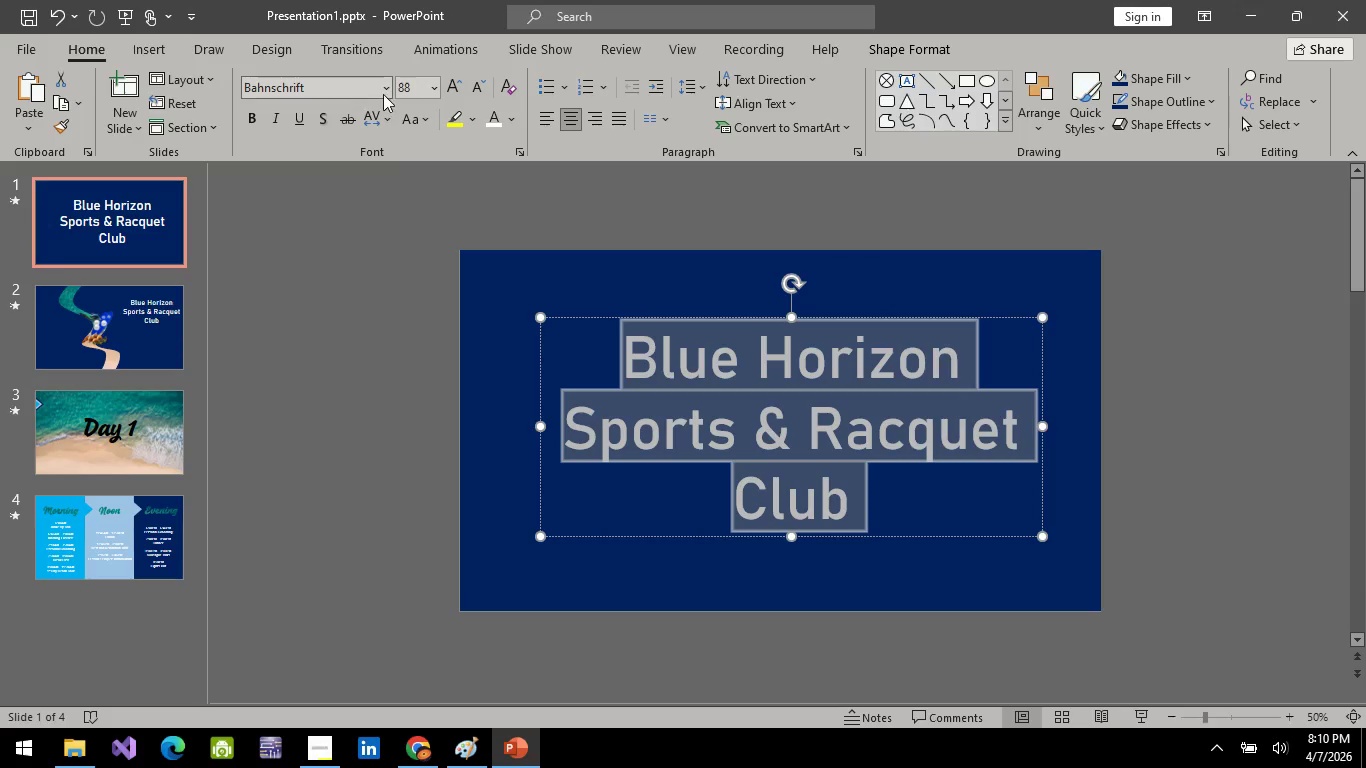 
left_click([383, 93])
 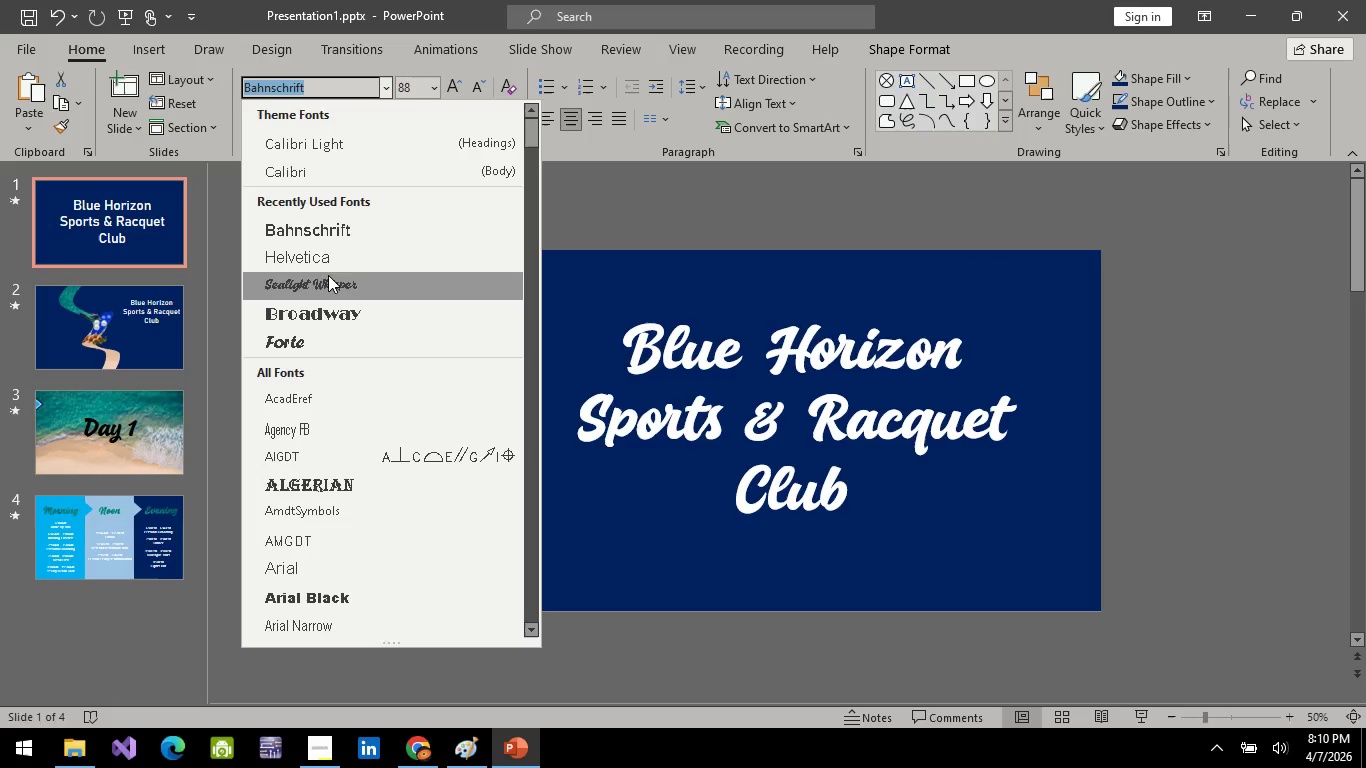 
left_click([328, 279])
 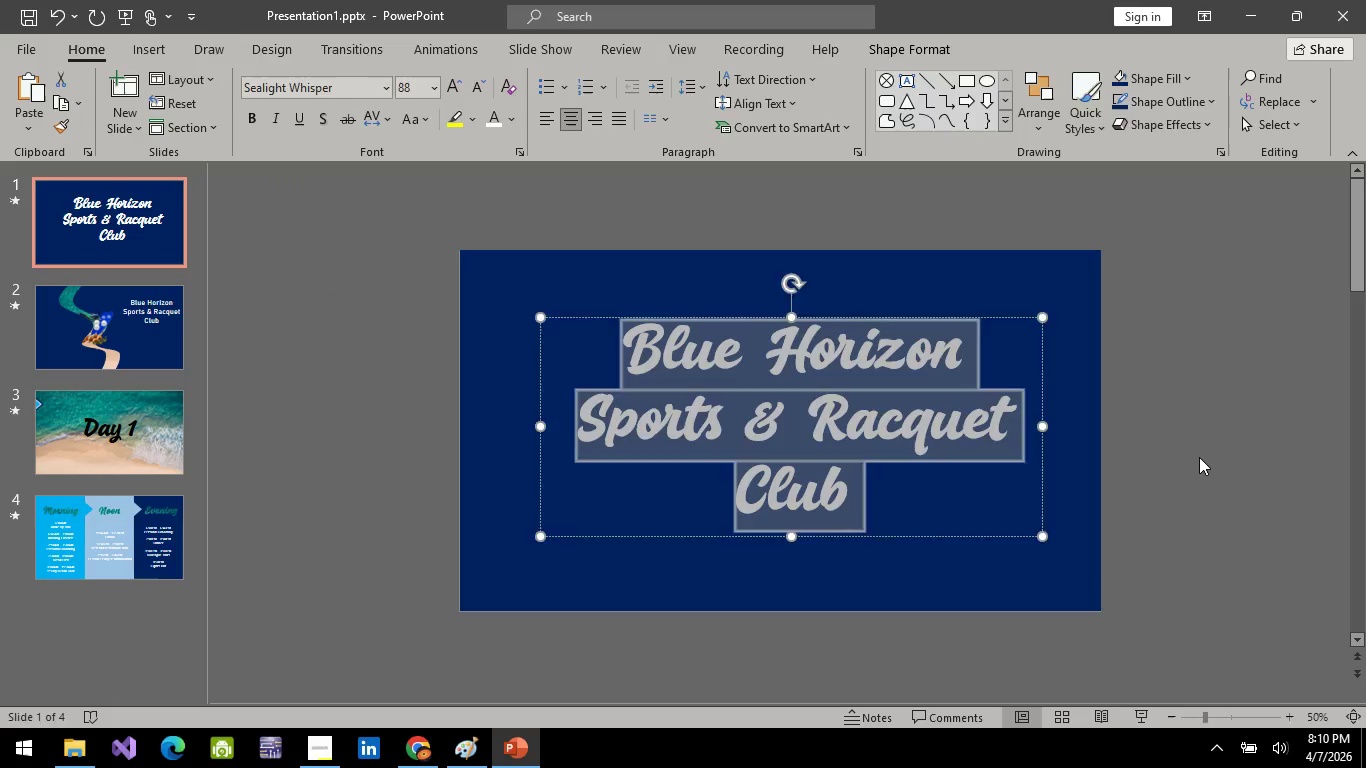 
left_click([1199, 457])
 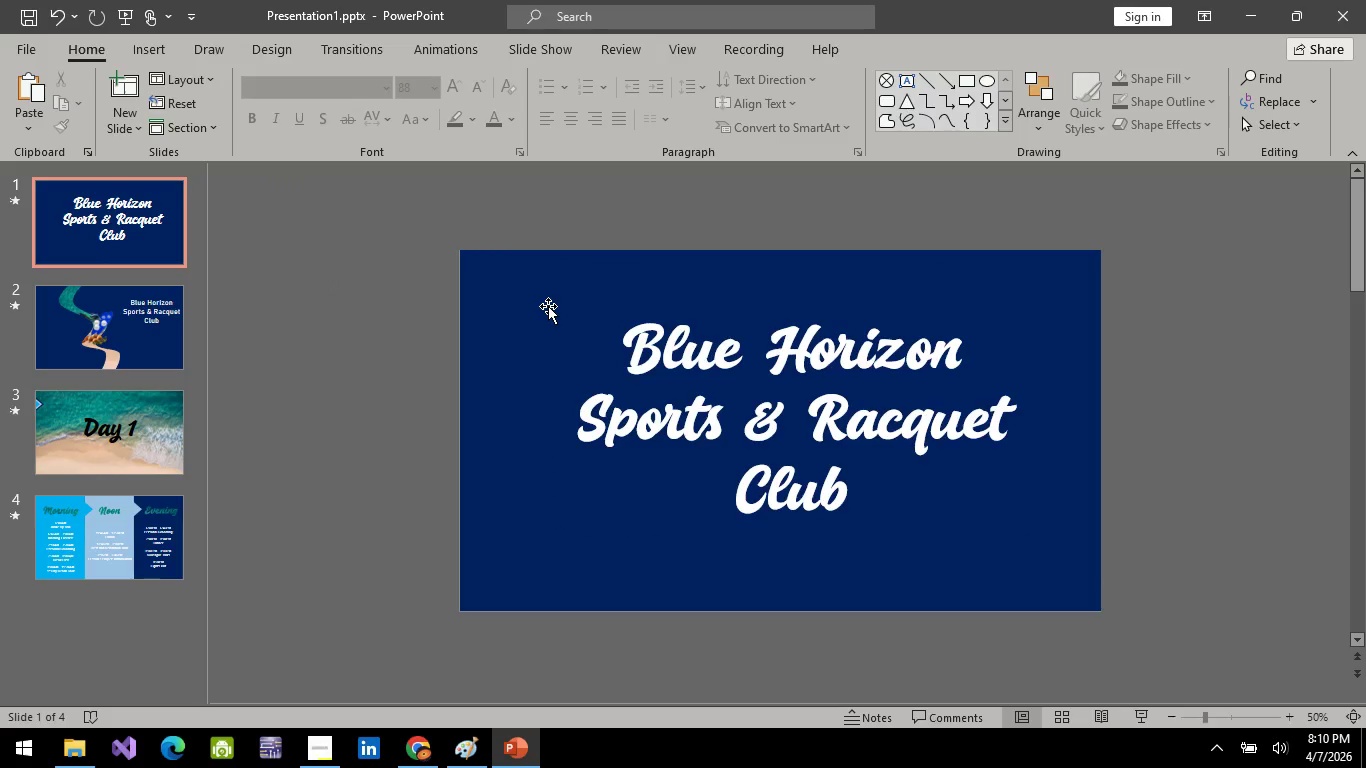 
left_click([548, 306])
 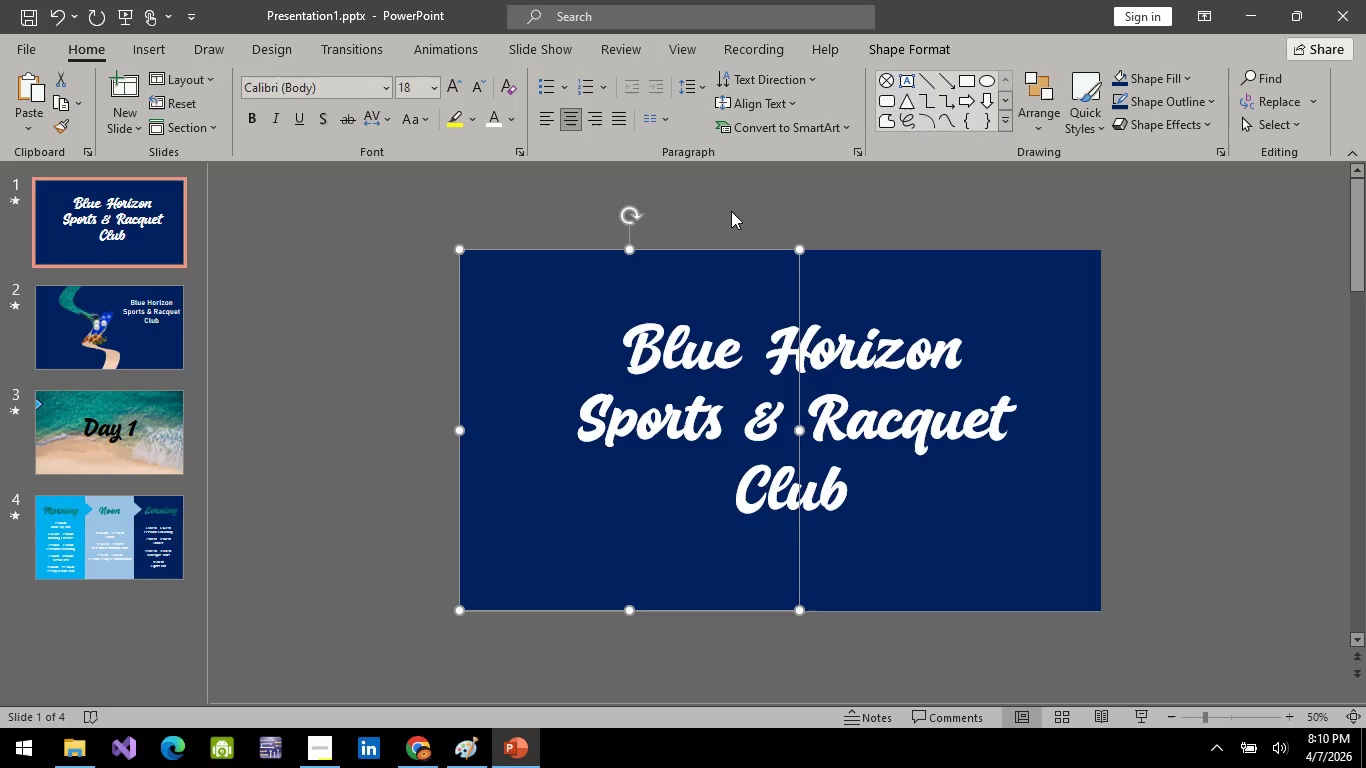 
wait(14.0)
 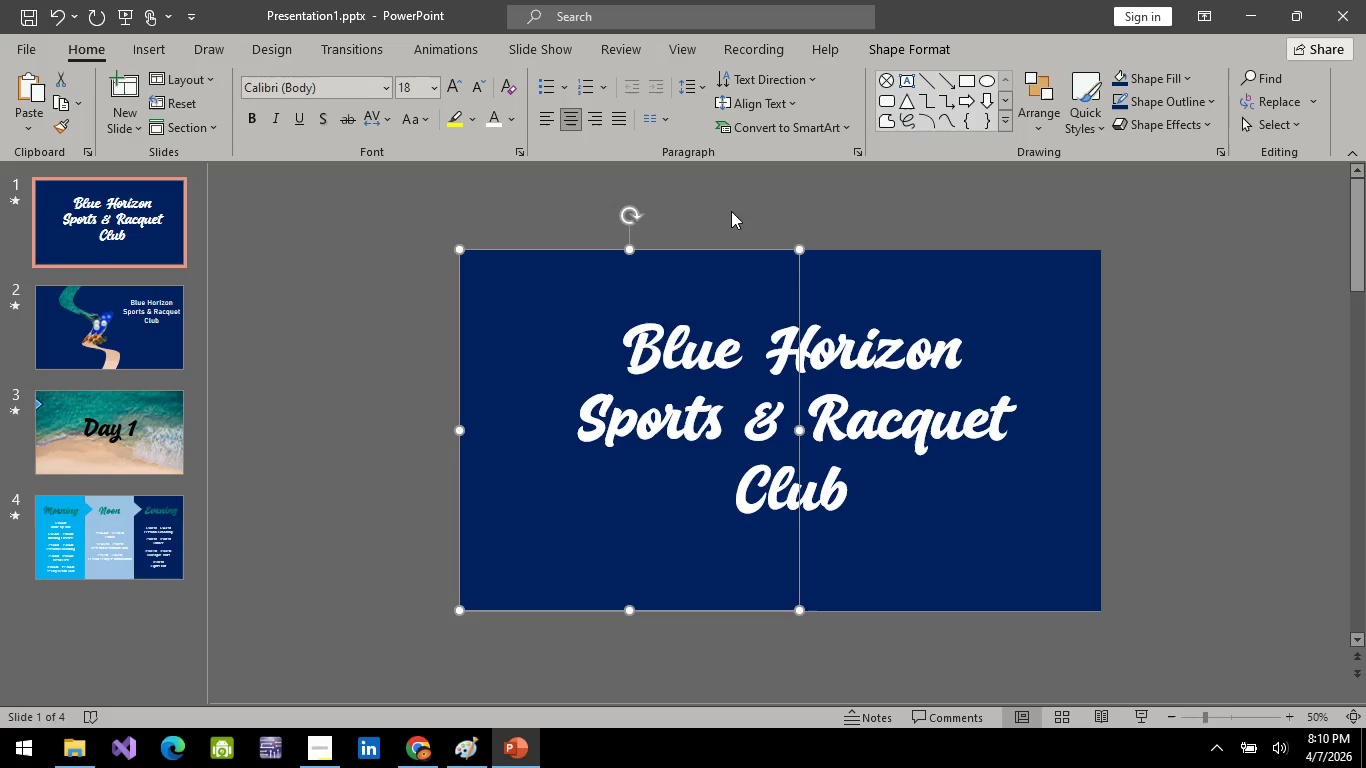 
left_click([142, 350])
 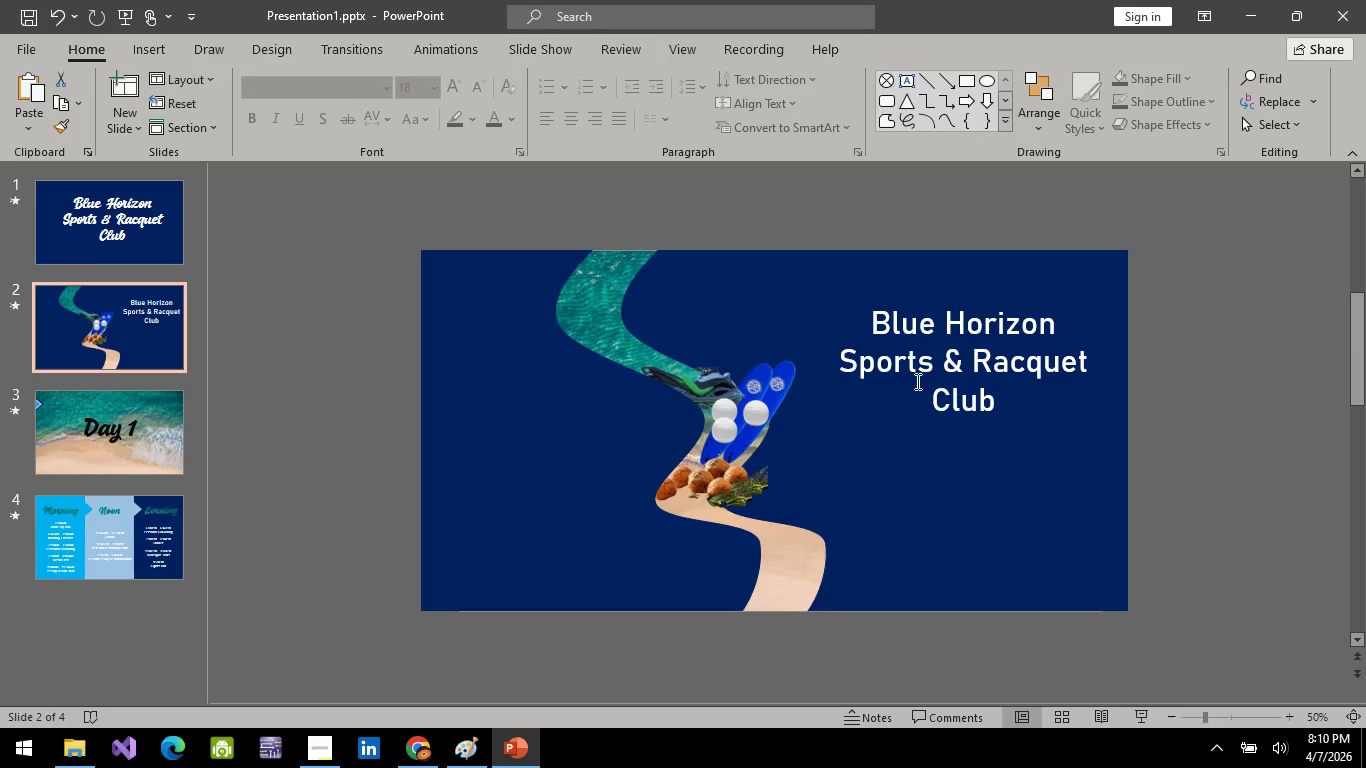 
left_click([939, 356])
 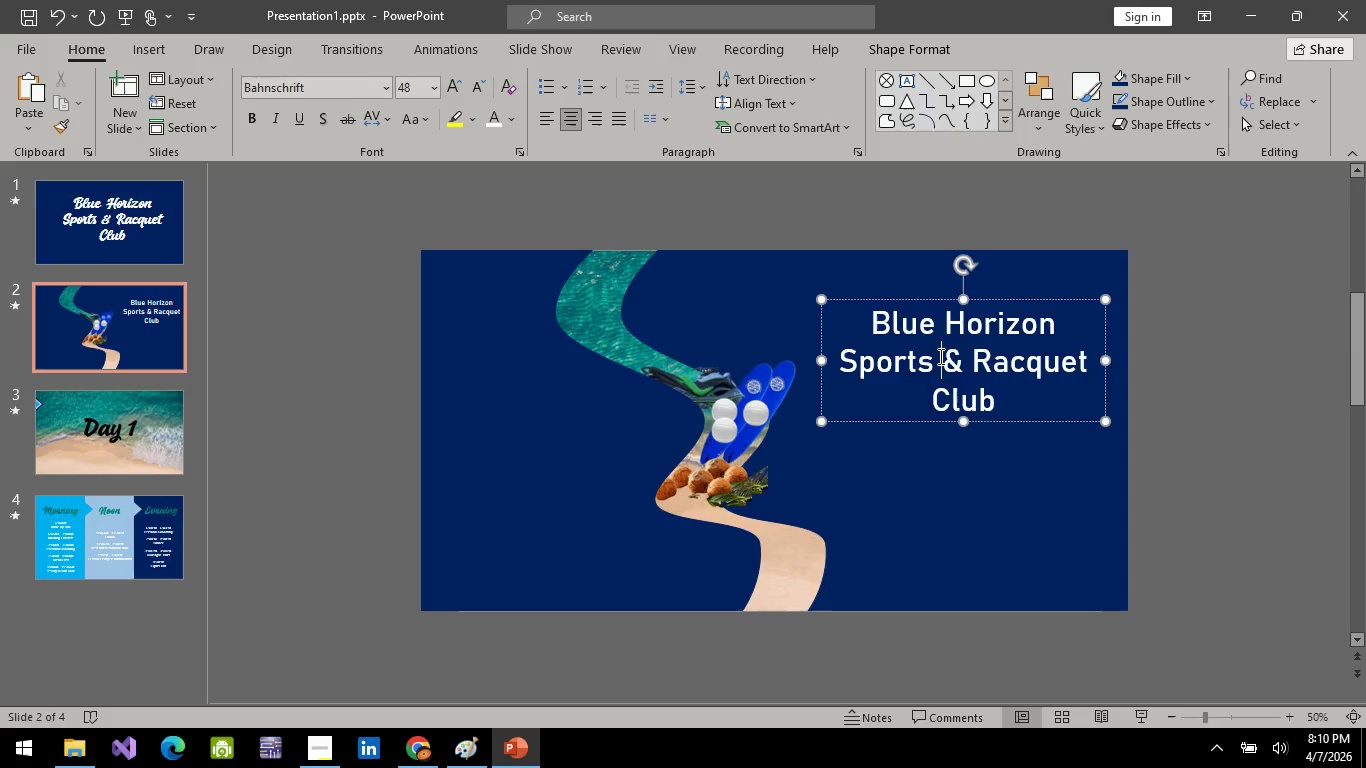 
key(Control+A)
 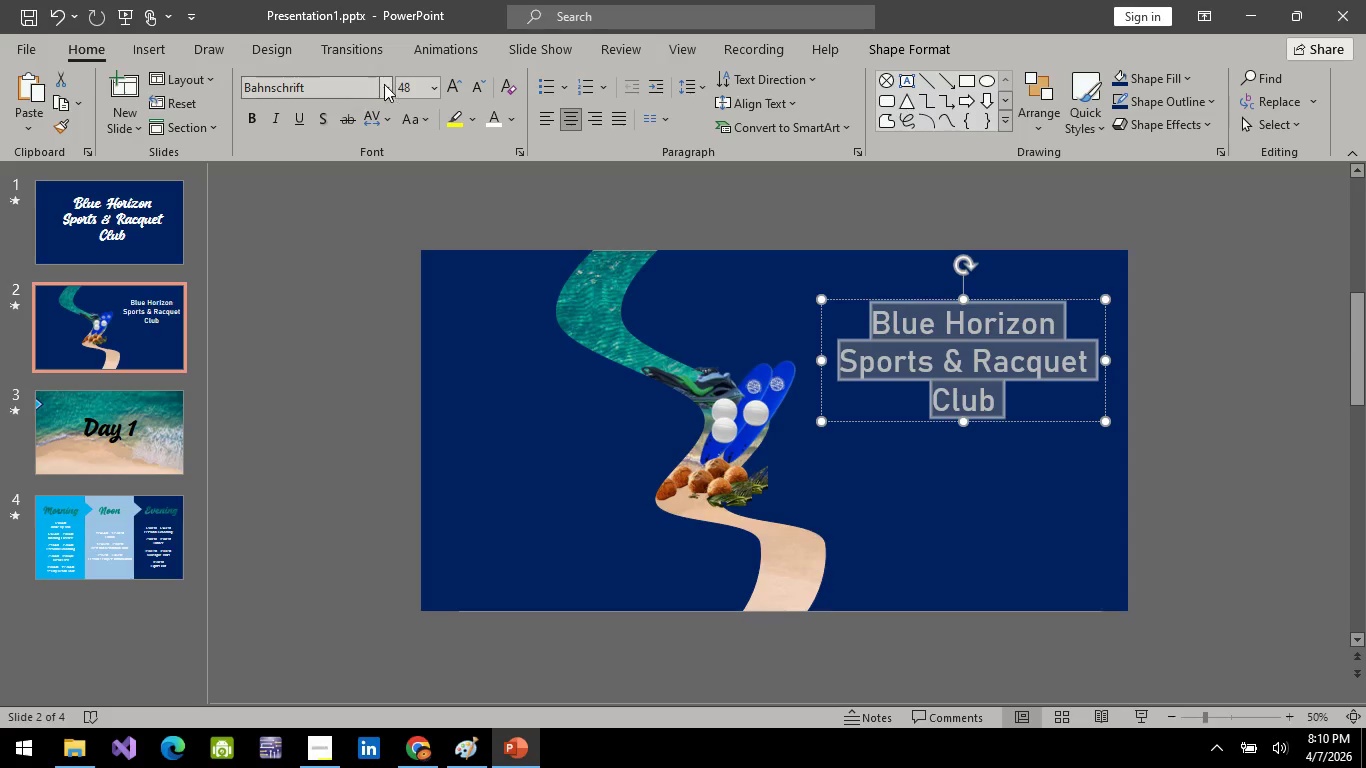 
left_click([384, 84])
 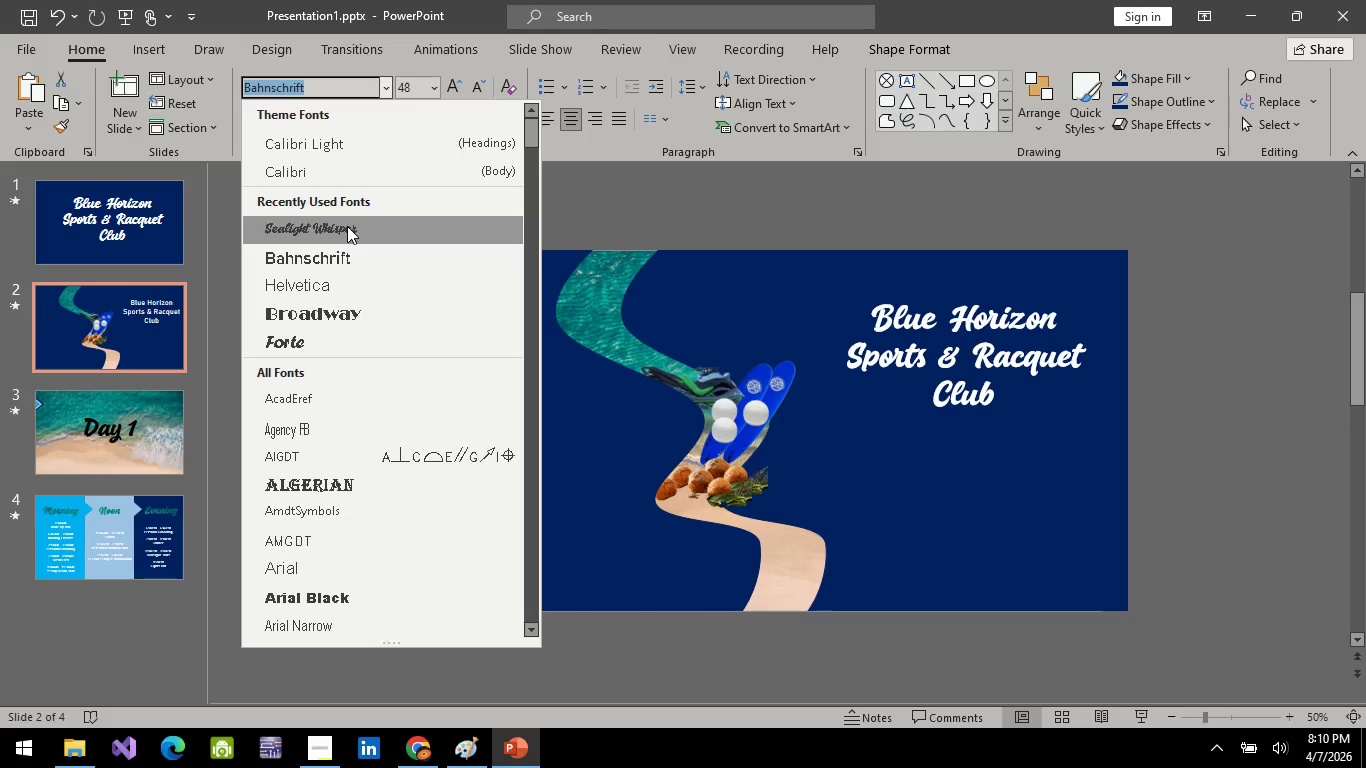 
left_click([347, 226])
 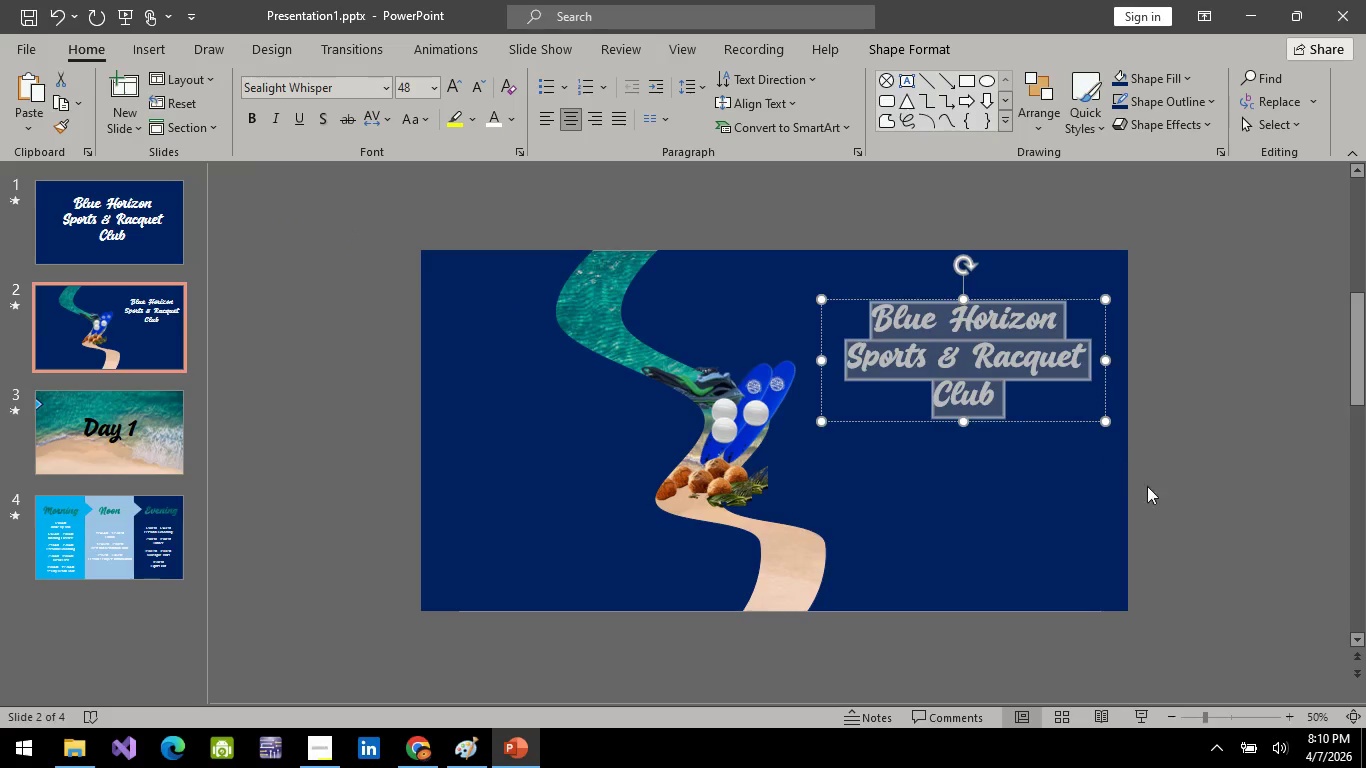 
left_click([1222, 519])
 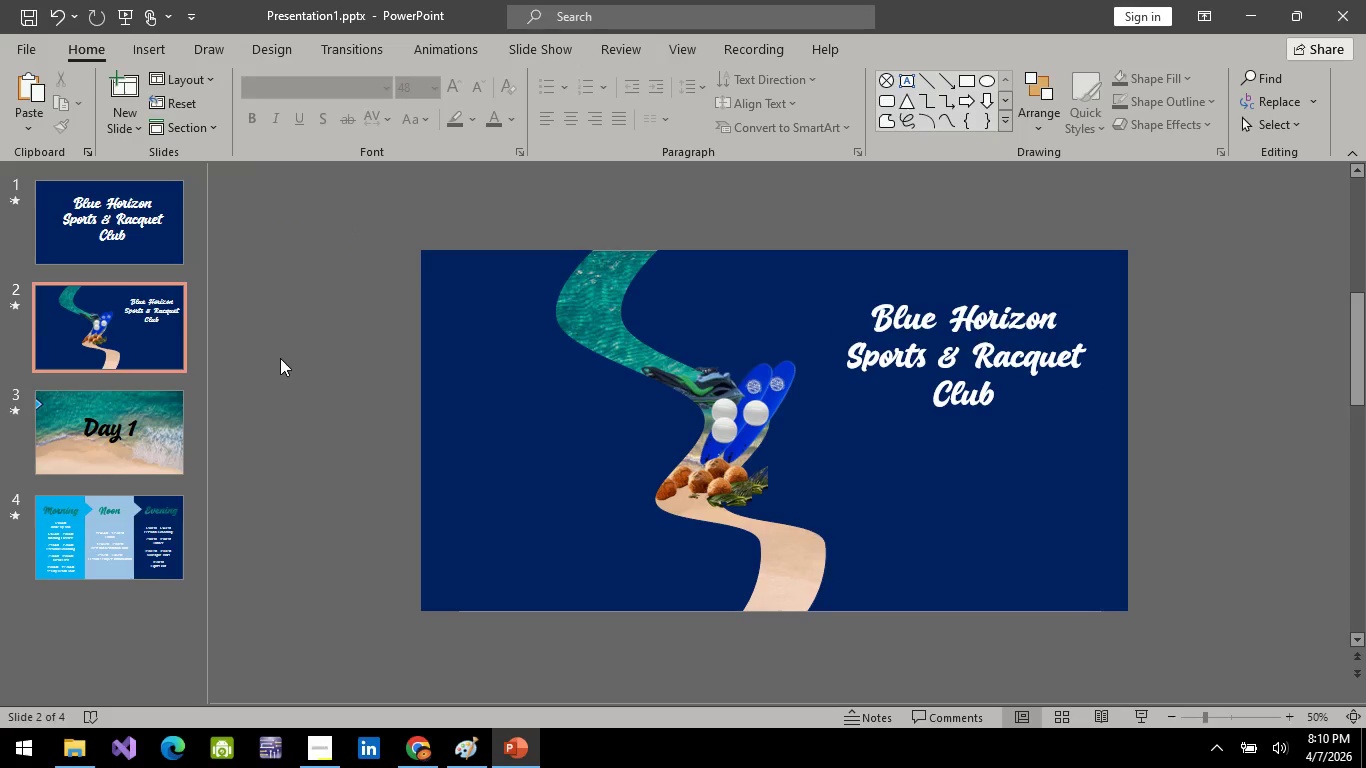 
wait(5.66)
 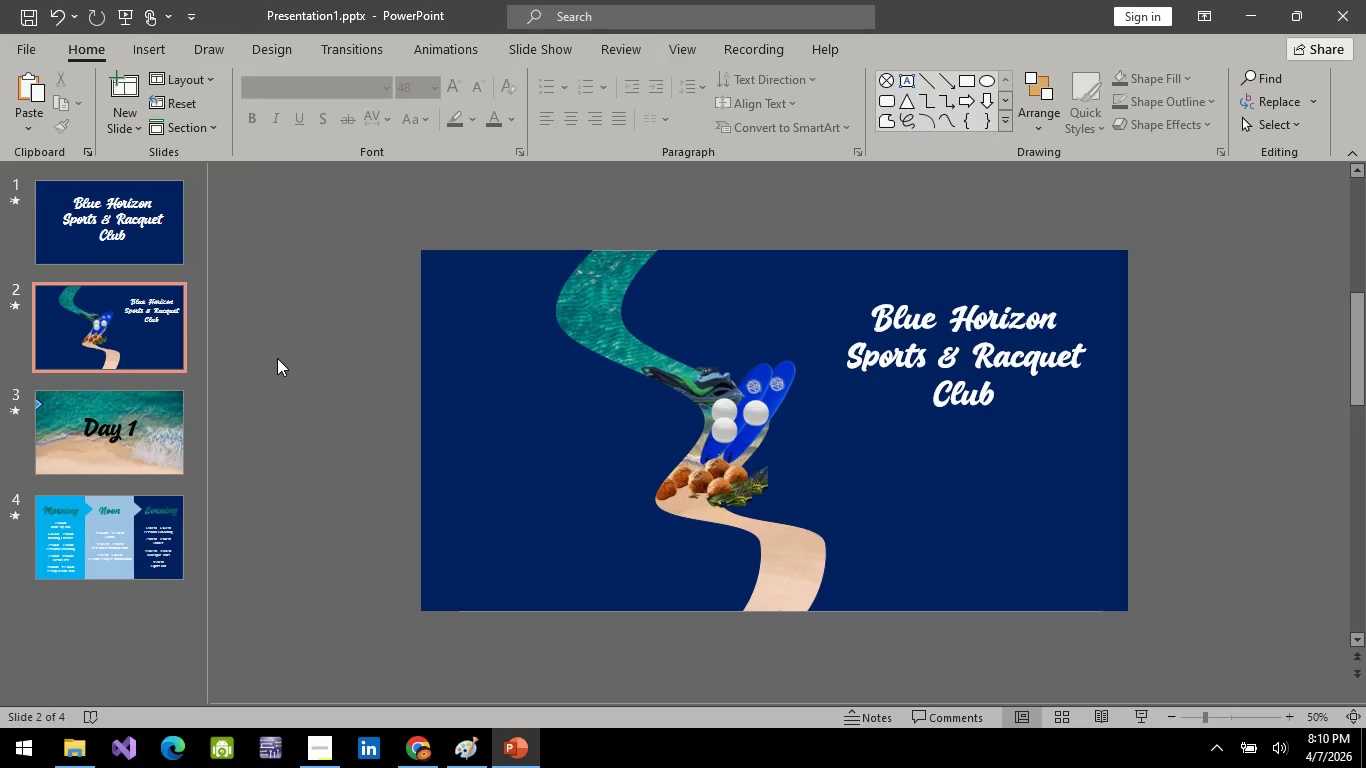 
left_click([105, 338])
 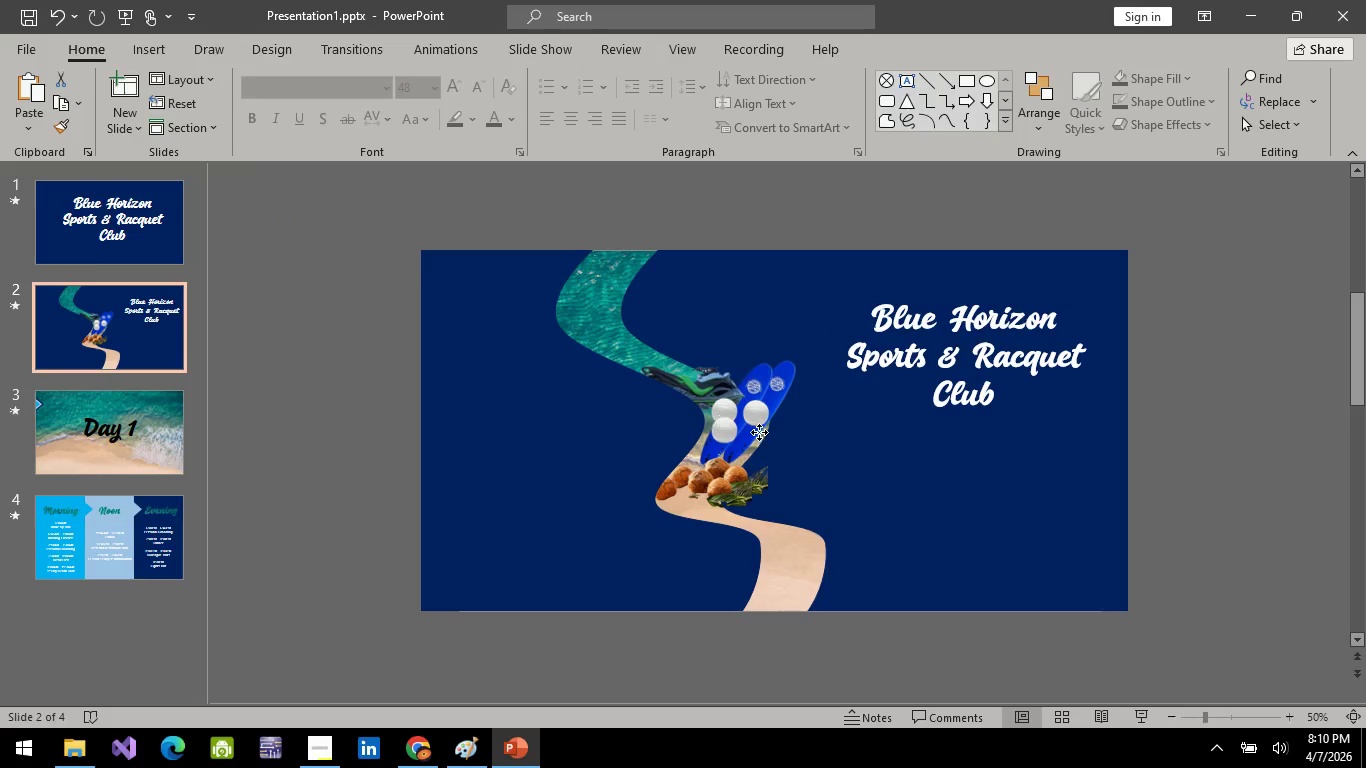 
left_click([759, 432])
 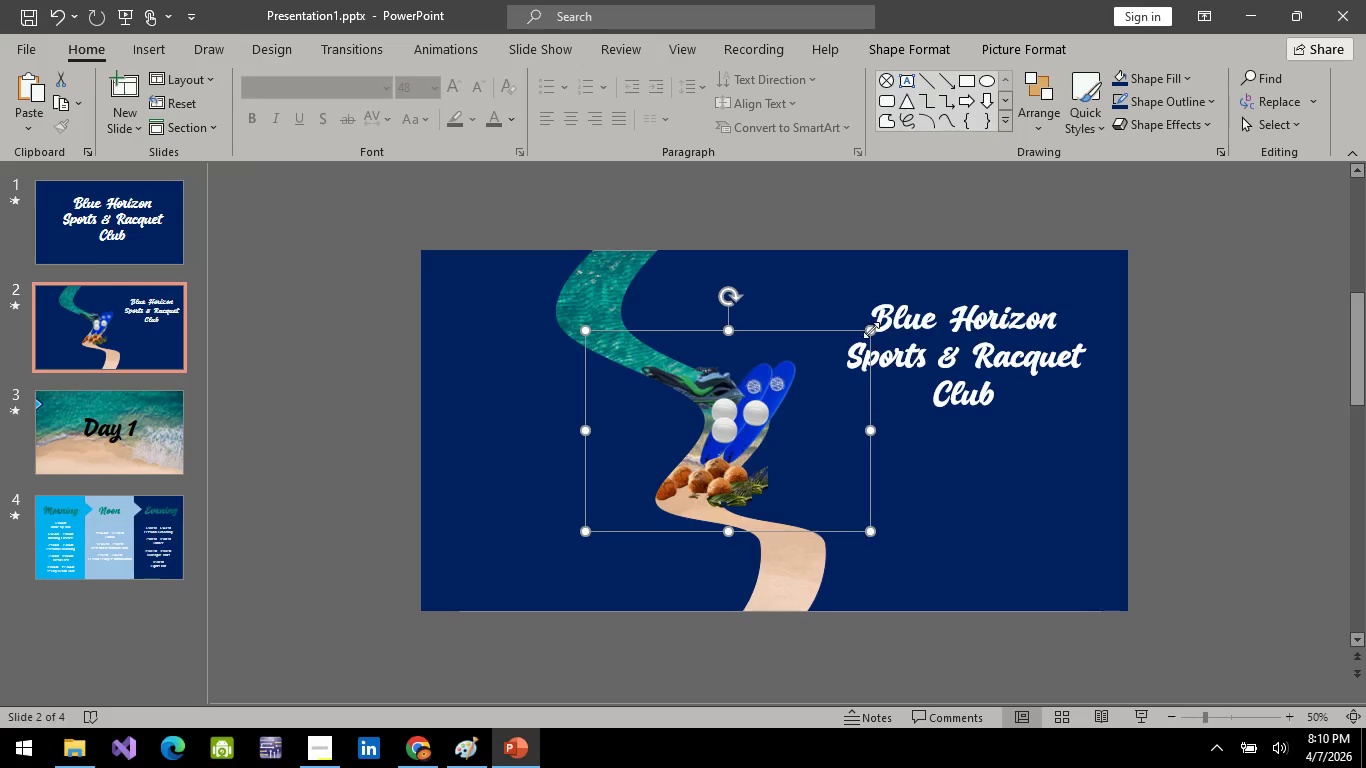 
left_click_drag(start_coordinate=[871, 331], to_coordinate=[893, 263])
 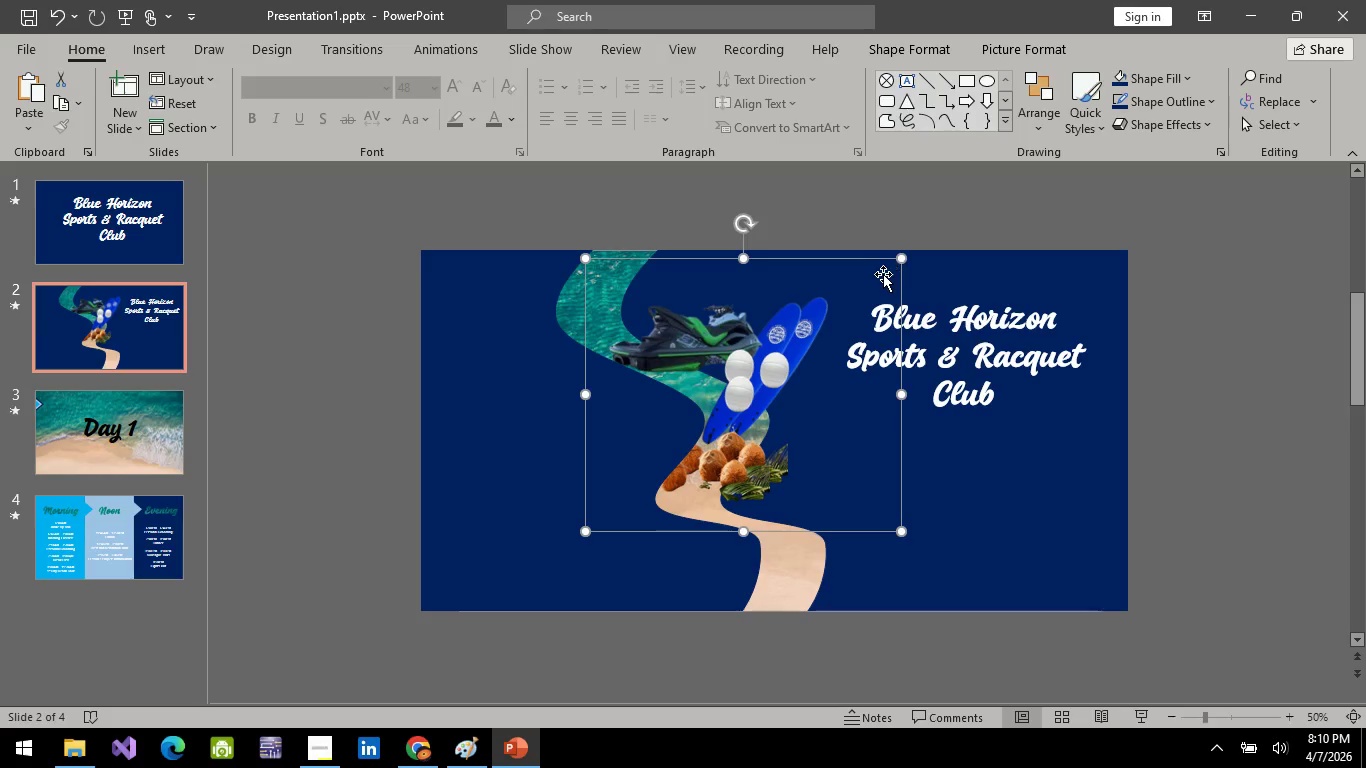 
key(Control+ControlLeft)
 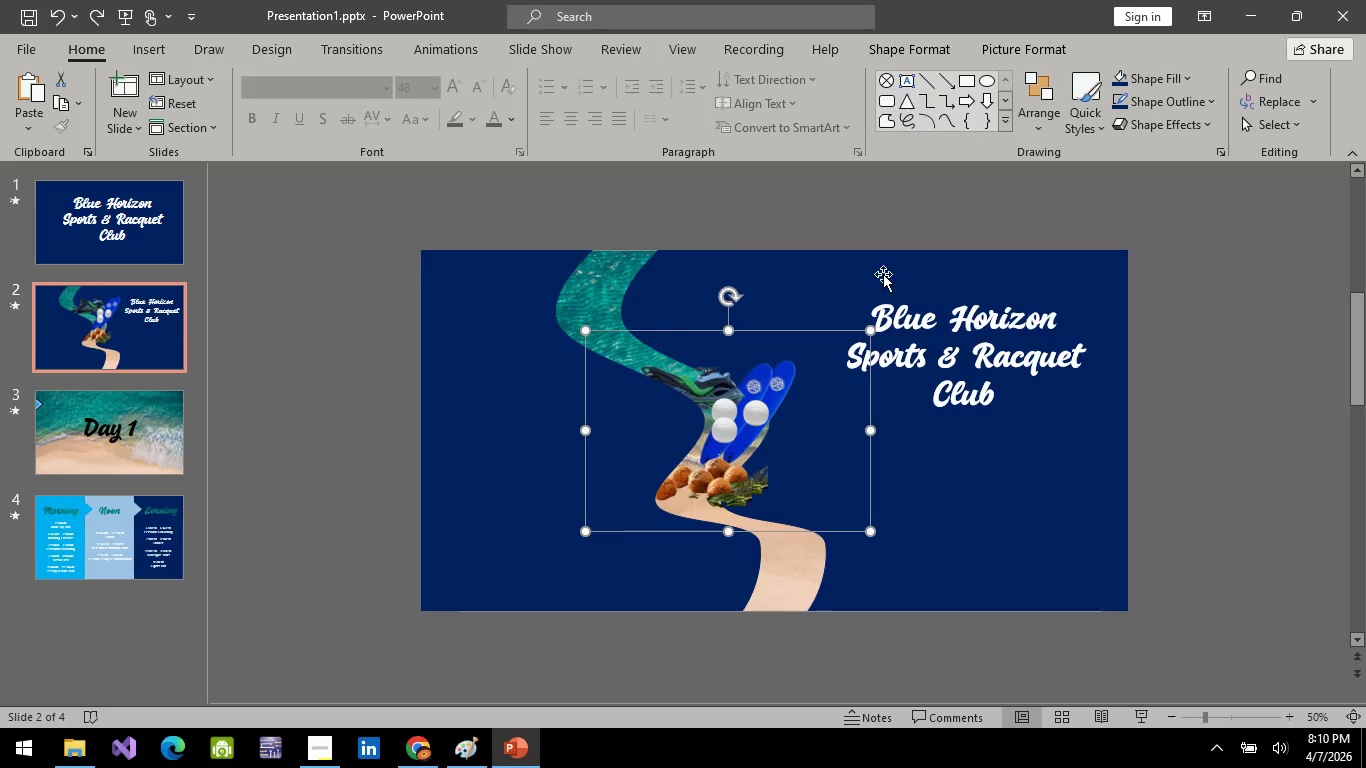 
key(Control+Z)
 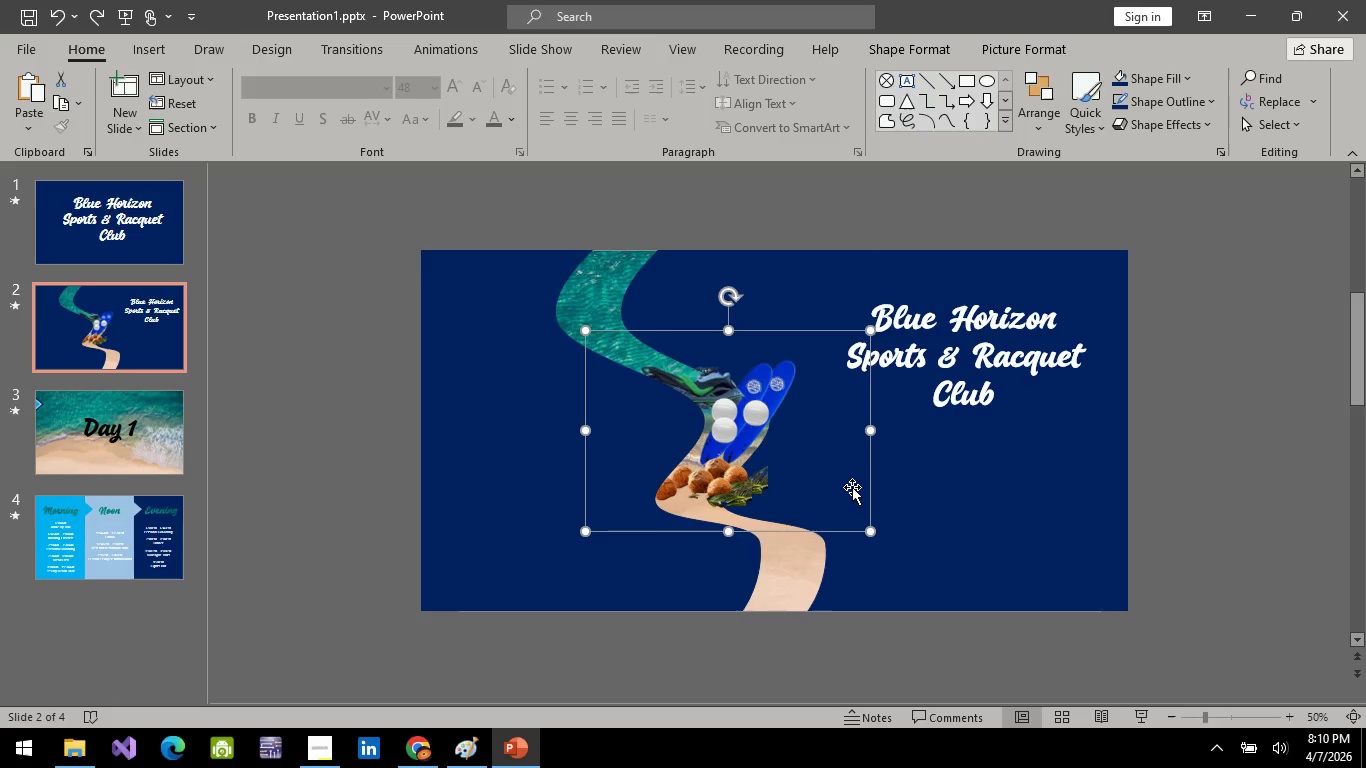 
hold_key(key=ShiftLeft, duration=1.51)
left_click_drag(start_coordinate=[873, 332], to_coordinate=[1003, 237])
 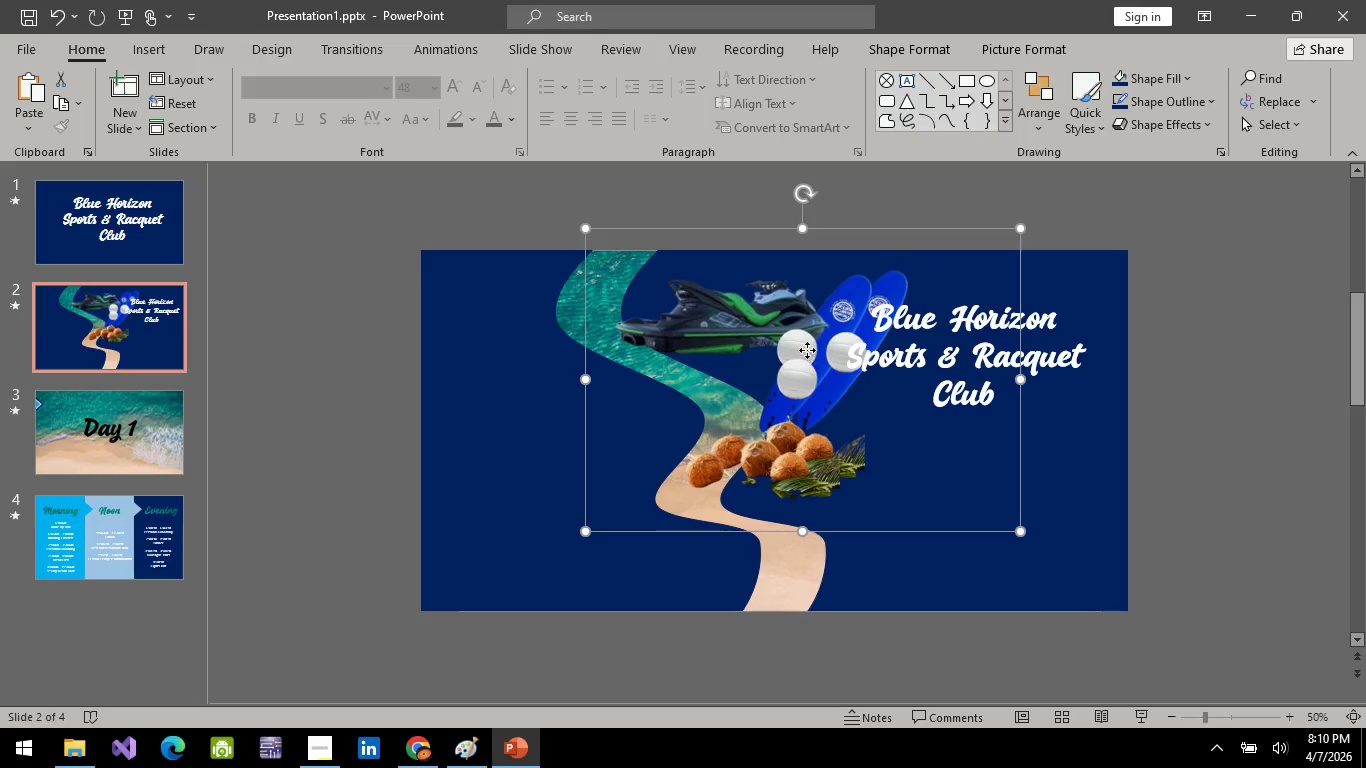 
hold_key(key=ShiftLeft, duration=0.38)
 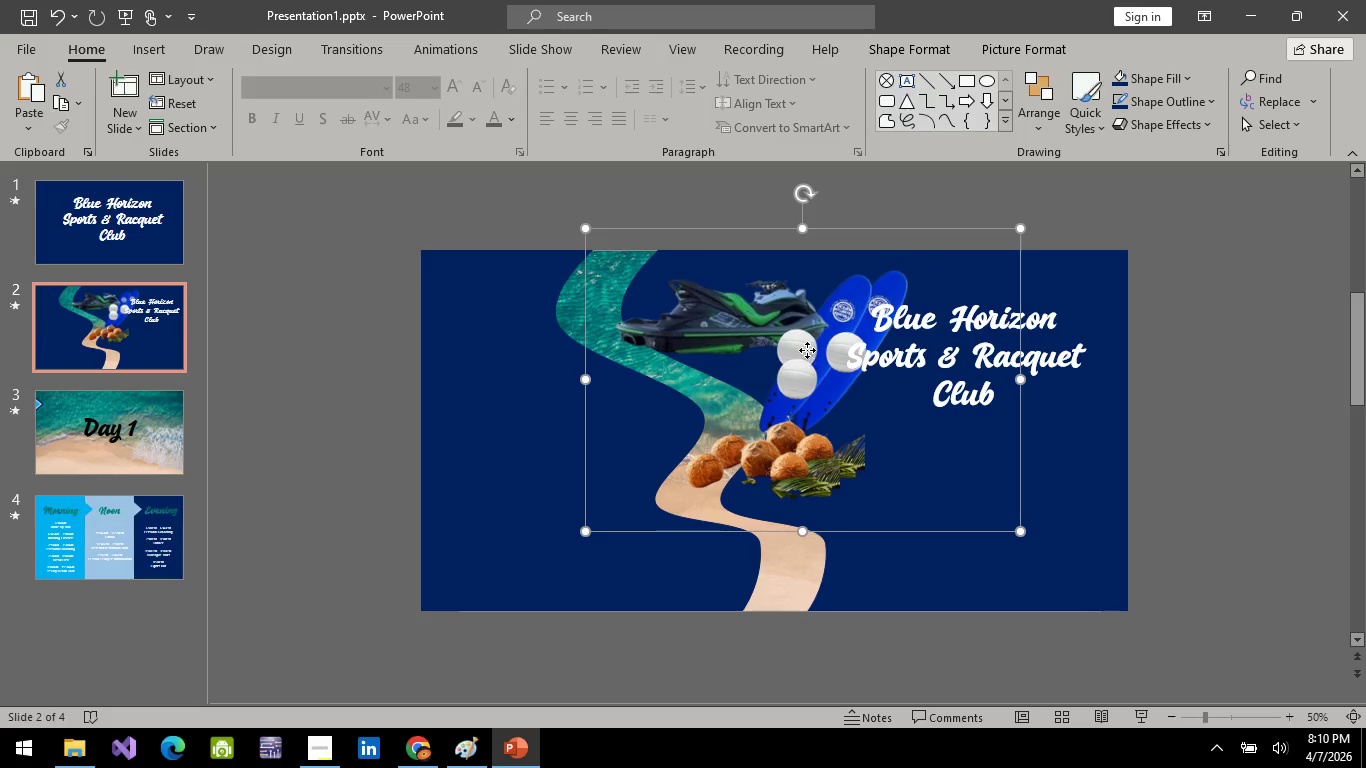 
left_click_drag(start_coordinate=[807, 350], to_coordinate=[729, 416])
 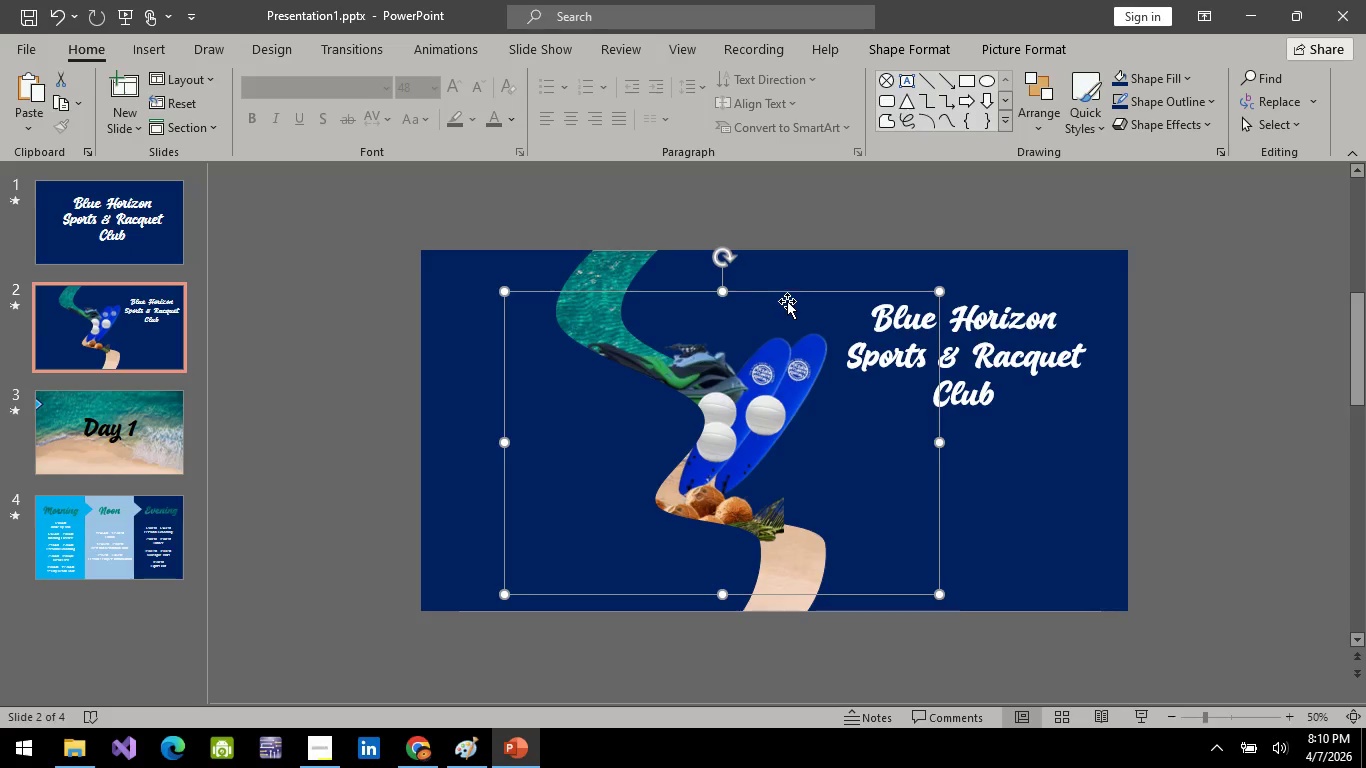 
key(Control+C)
 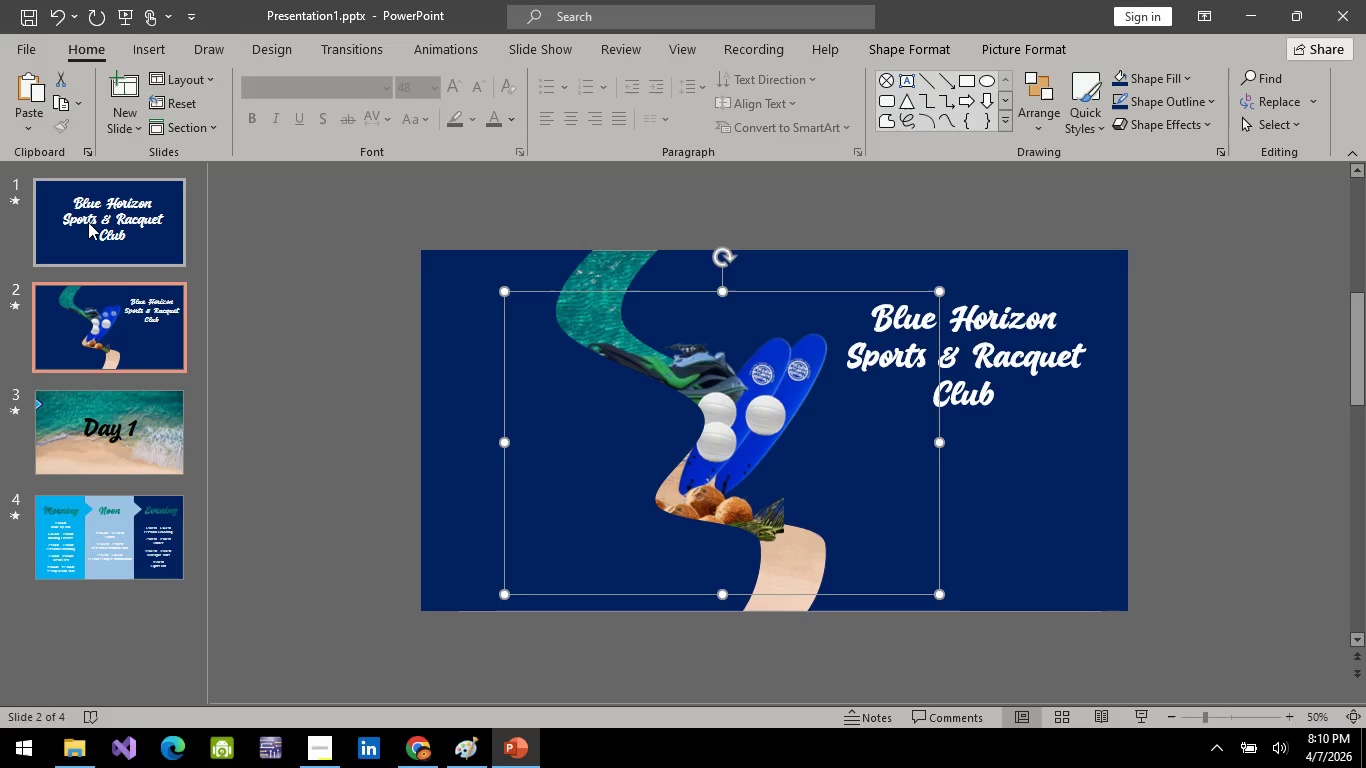 
left_click([89, 220])
 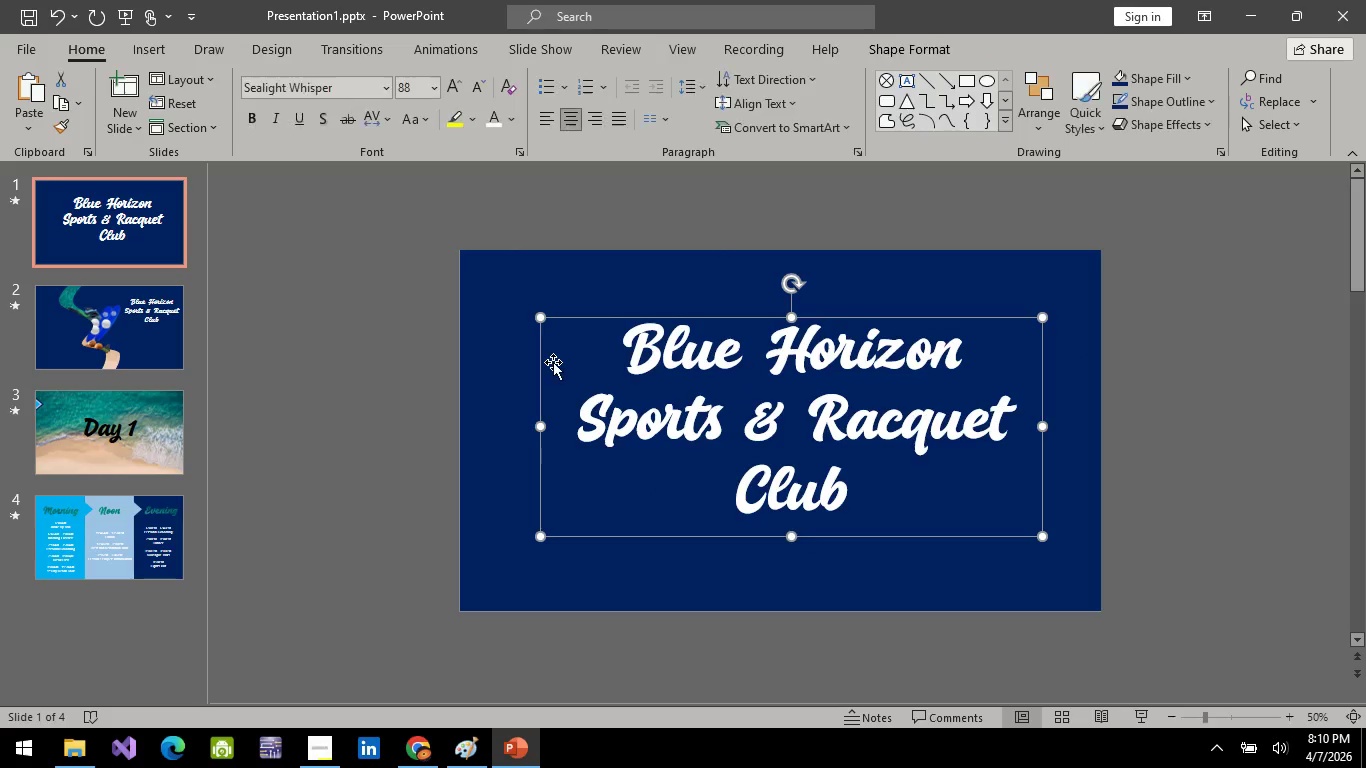 
double_click([551, 358])
 